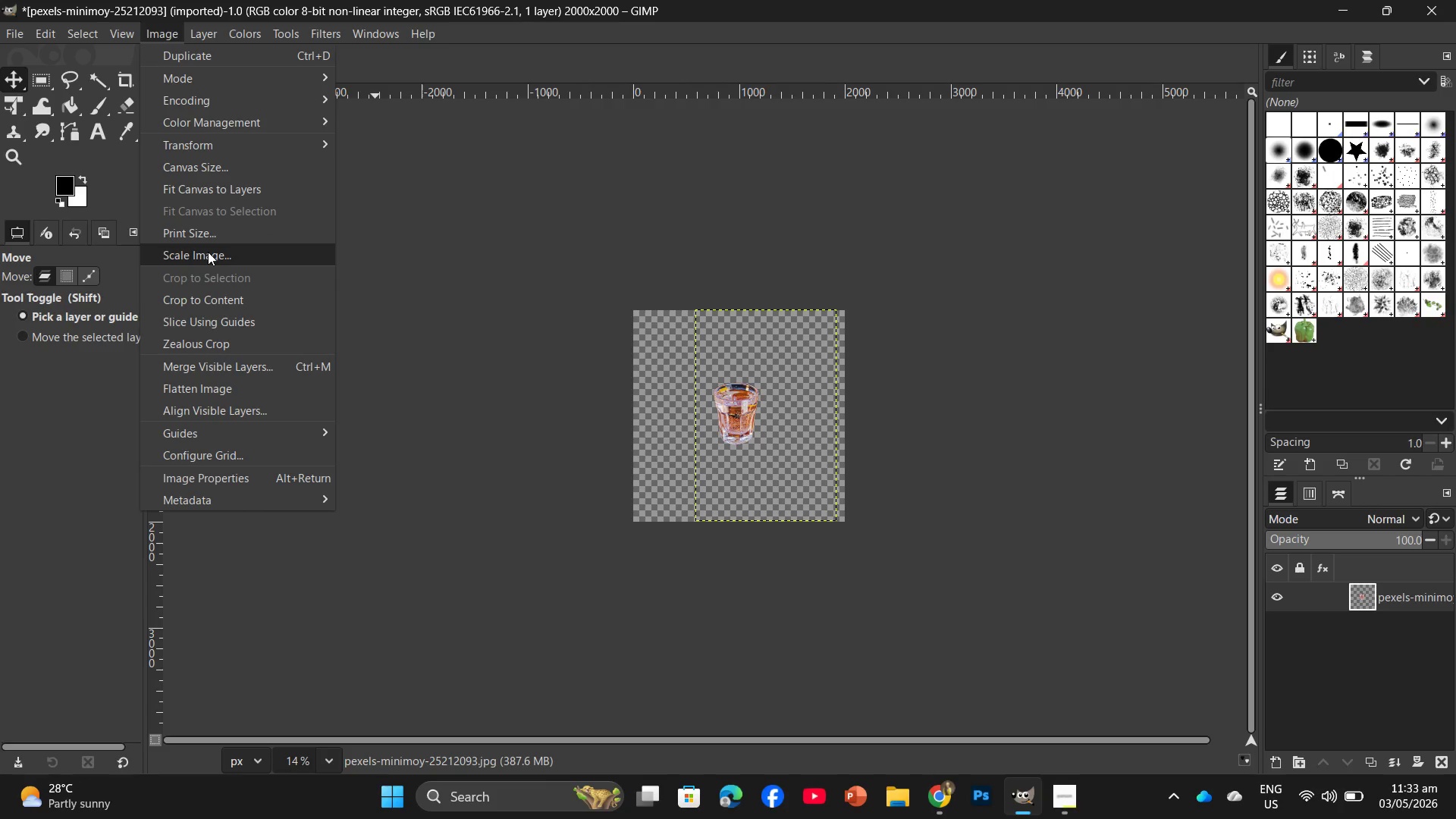 
left_click([208, 252])
 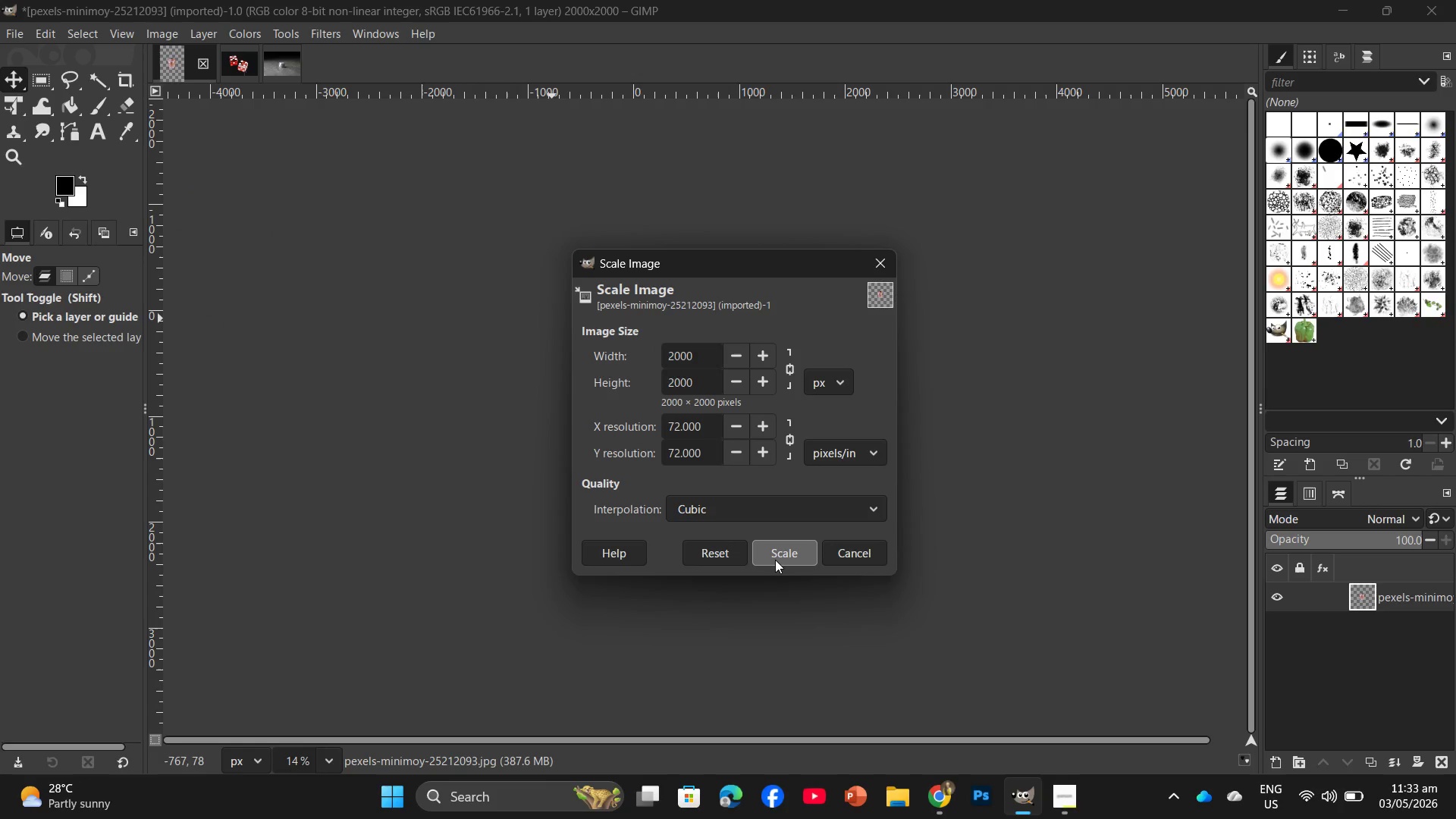 
left_click([779, 554])
 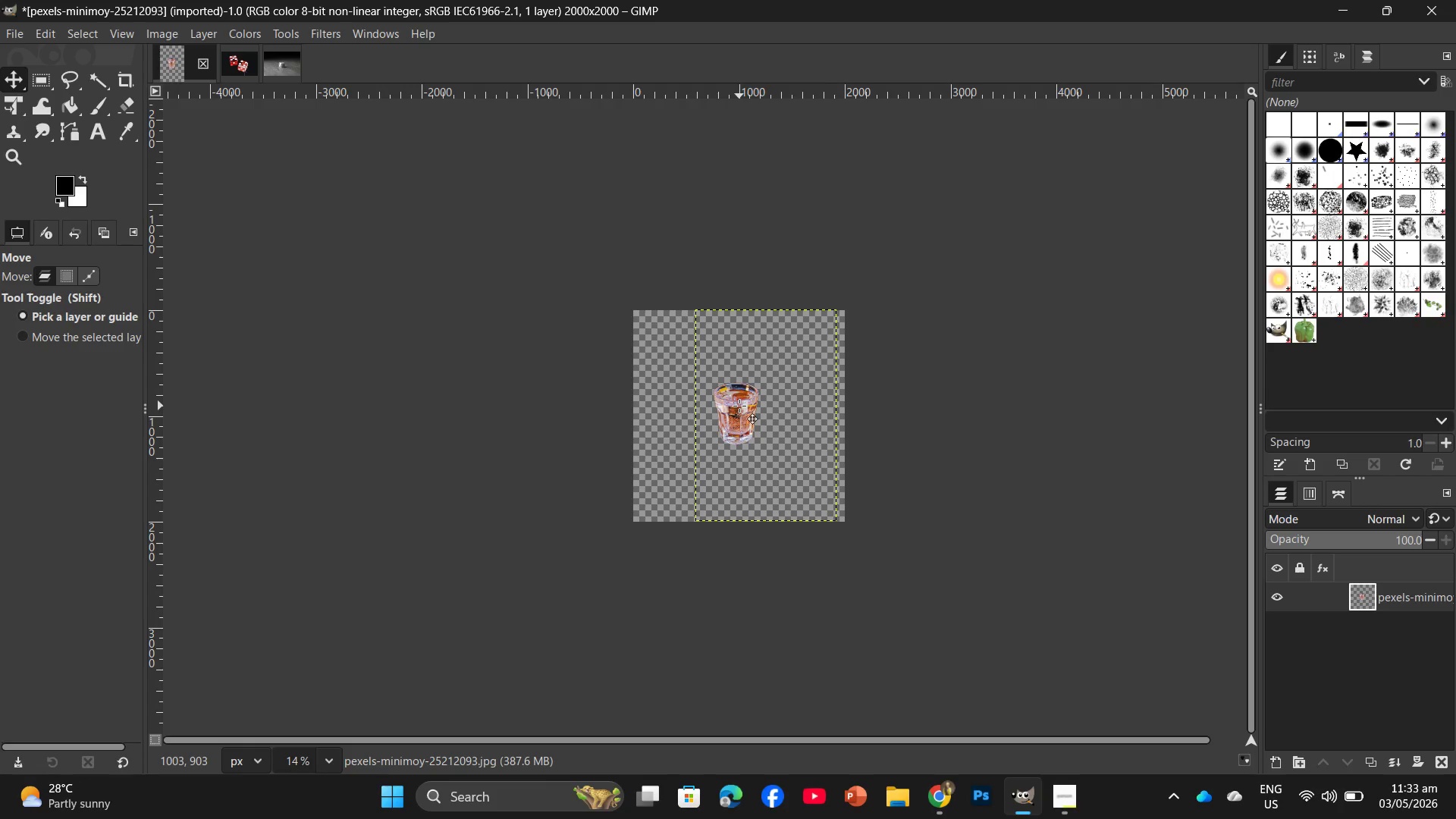 
wait(18.23)
 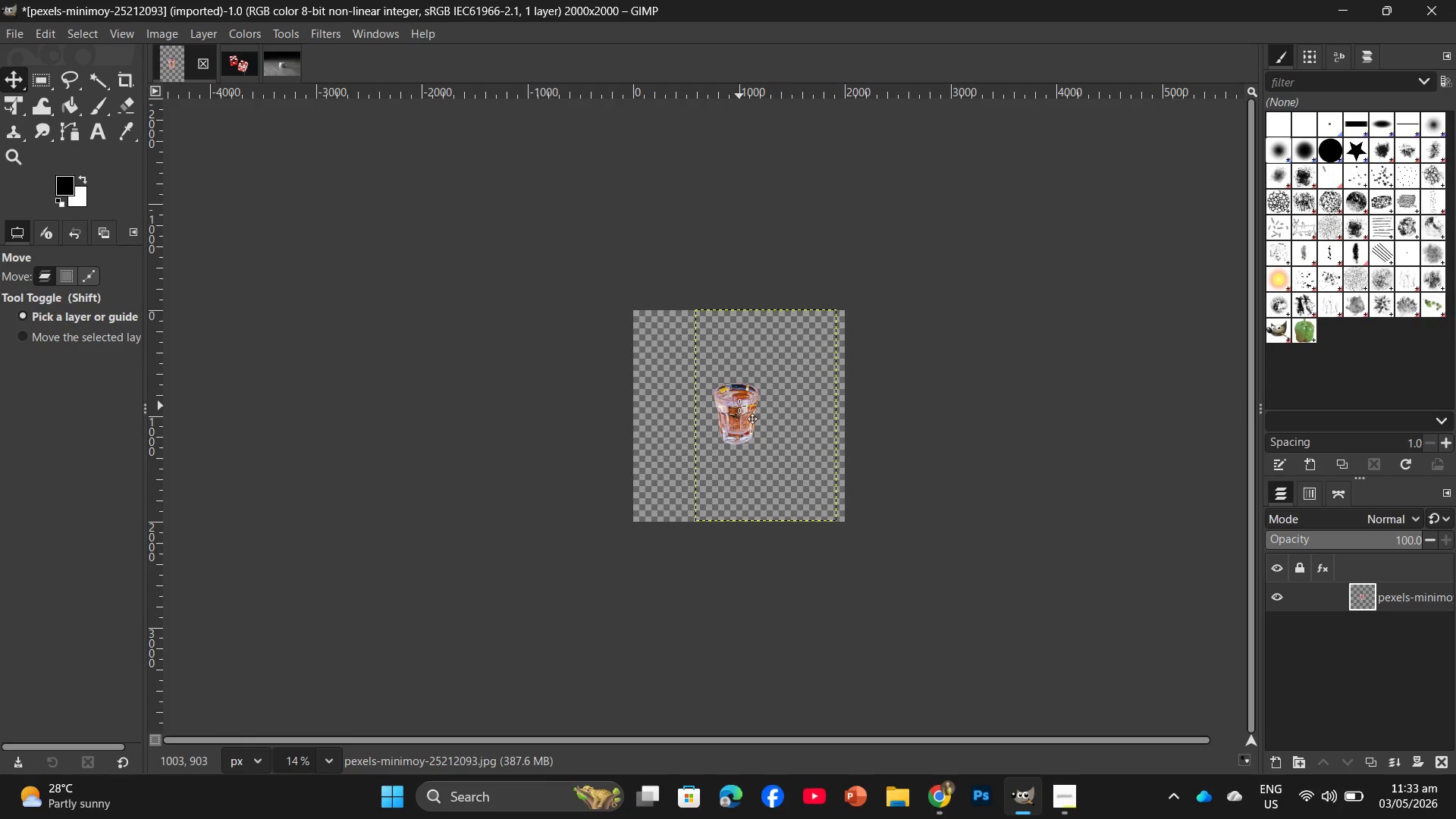 
left_click([194, 33])
 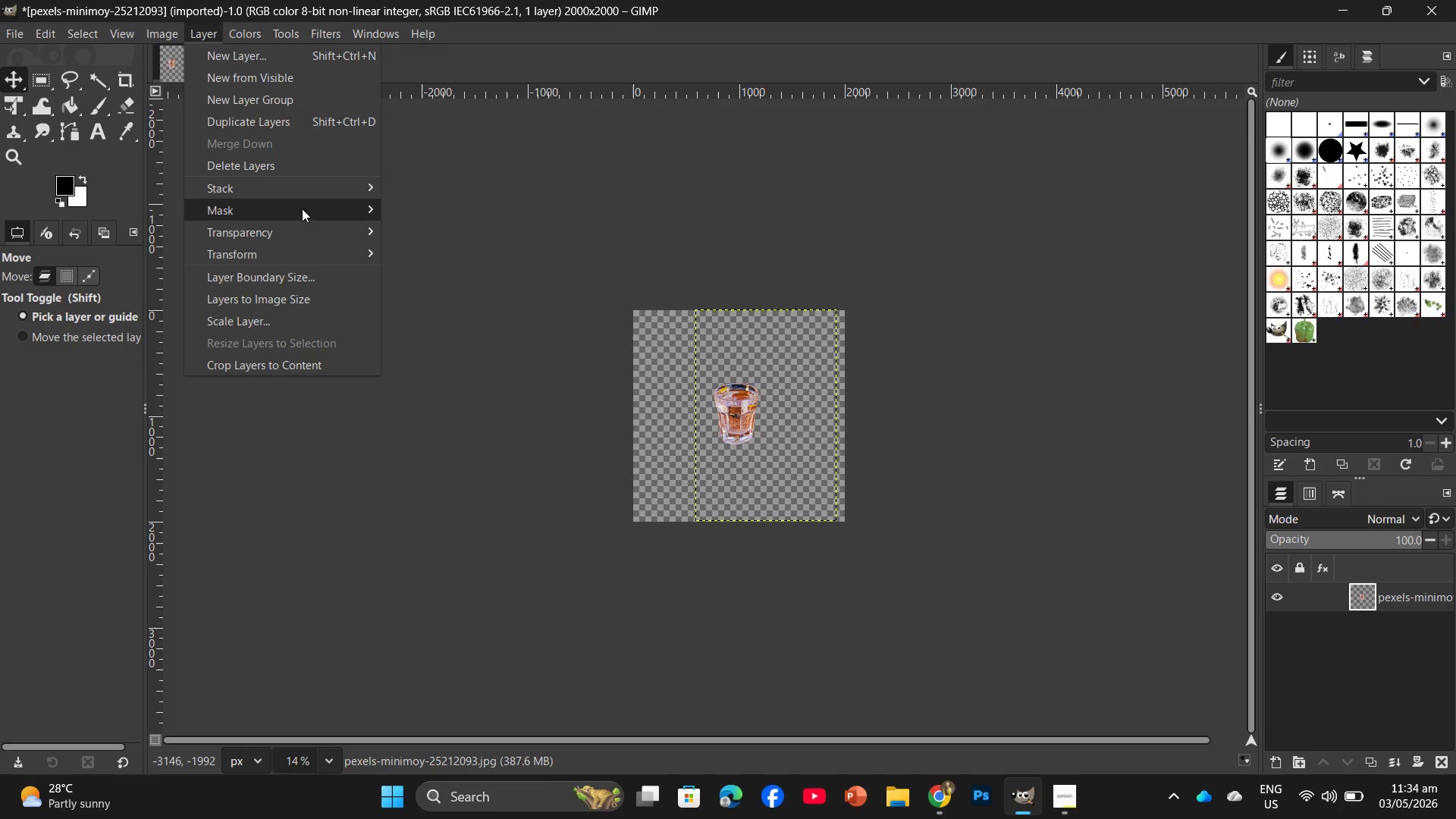 
wait(6.77)
 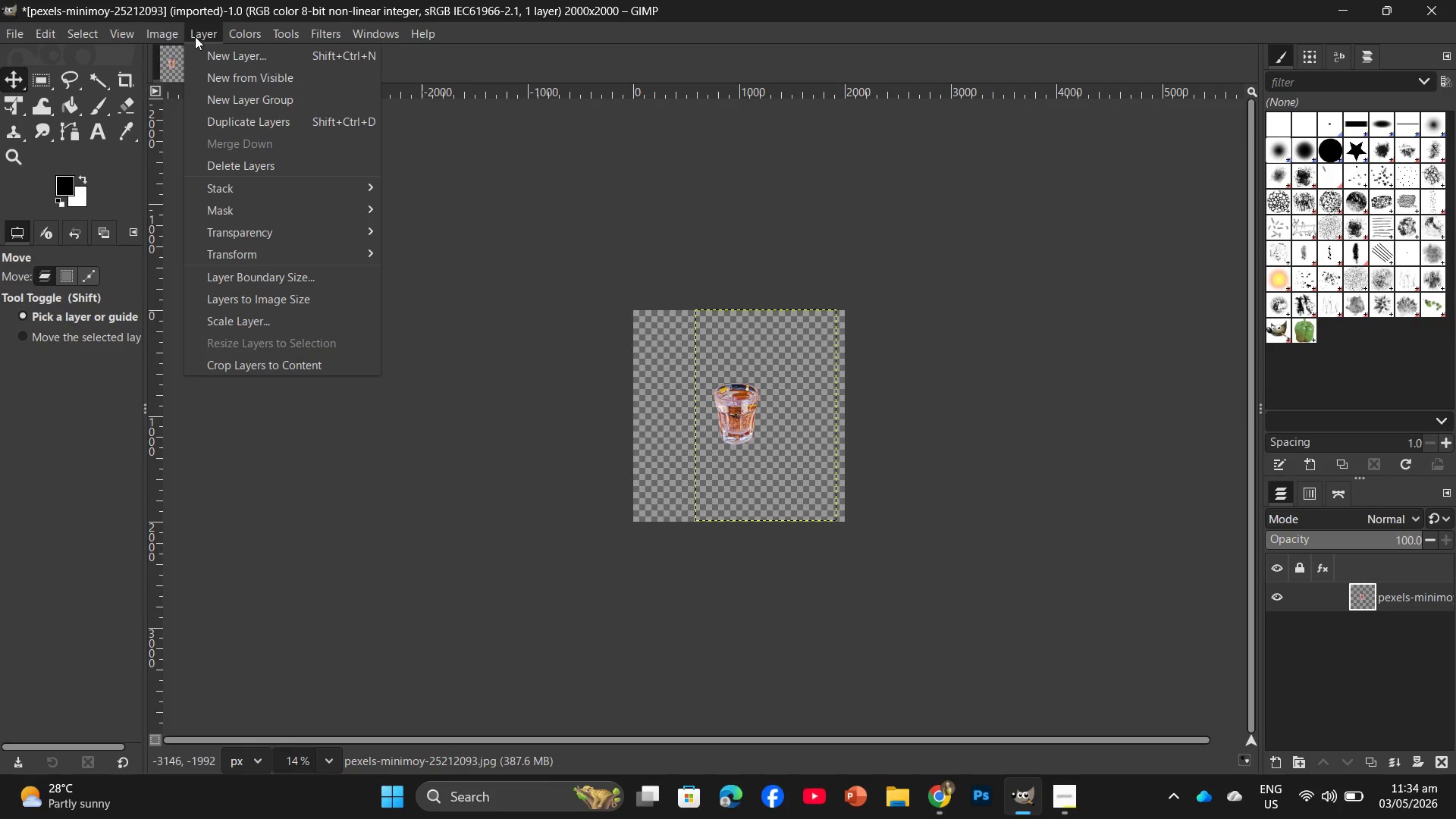 
left_click([307, 322])
 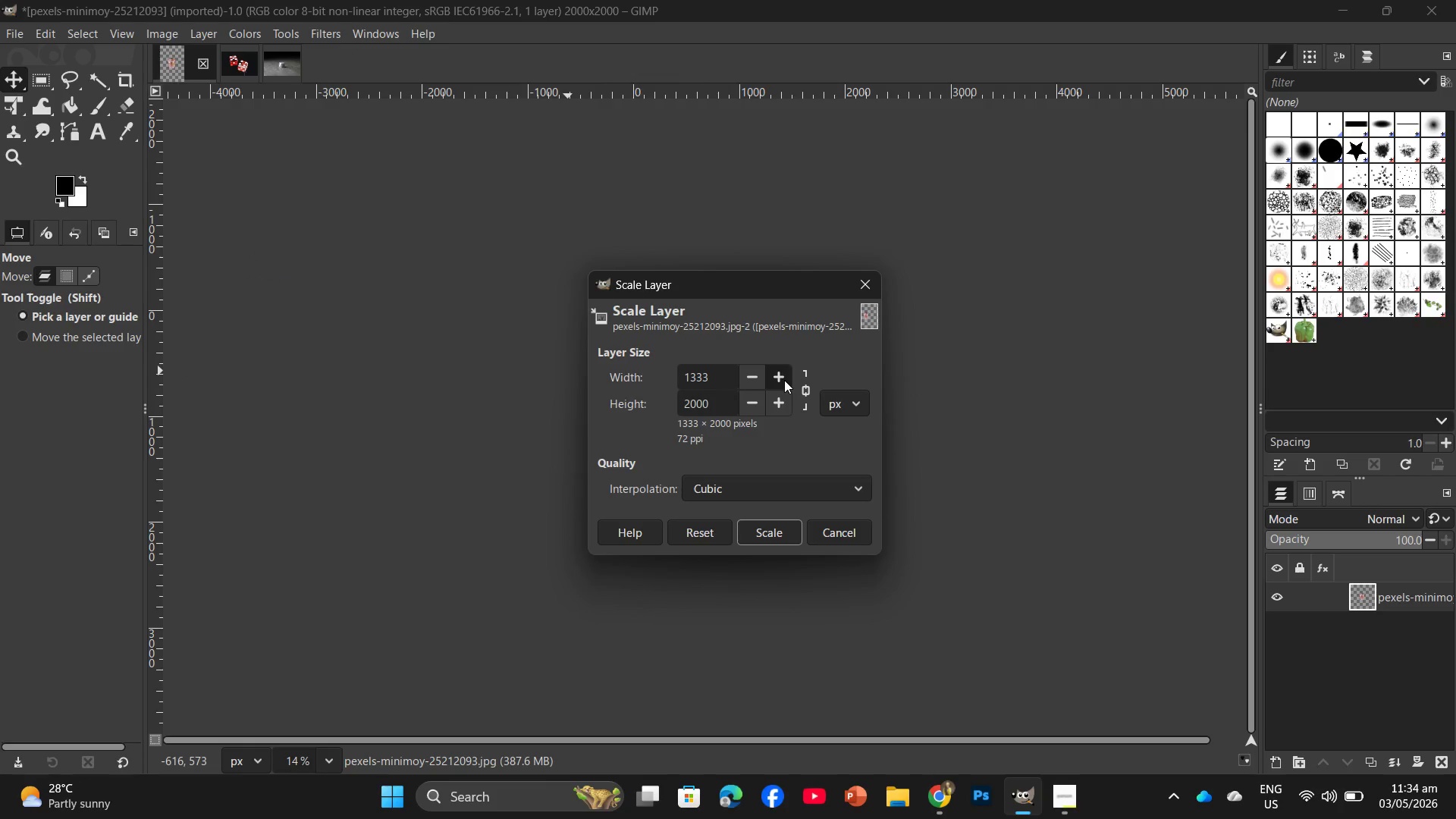 
double_click([784, 380])
 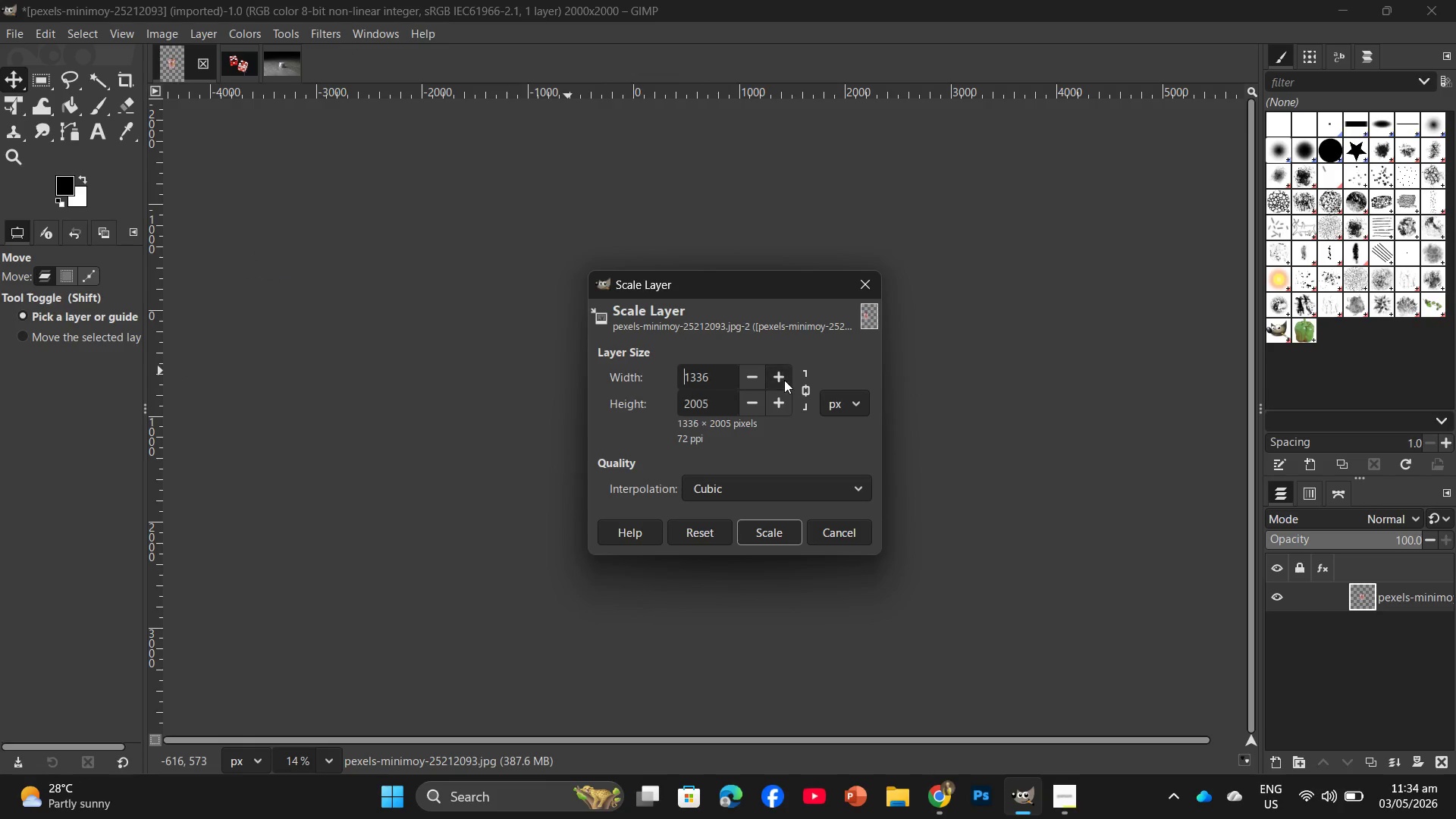 
triple_click([784, 380])
 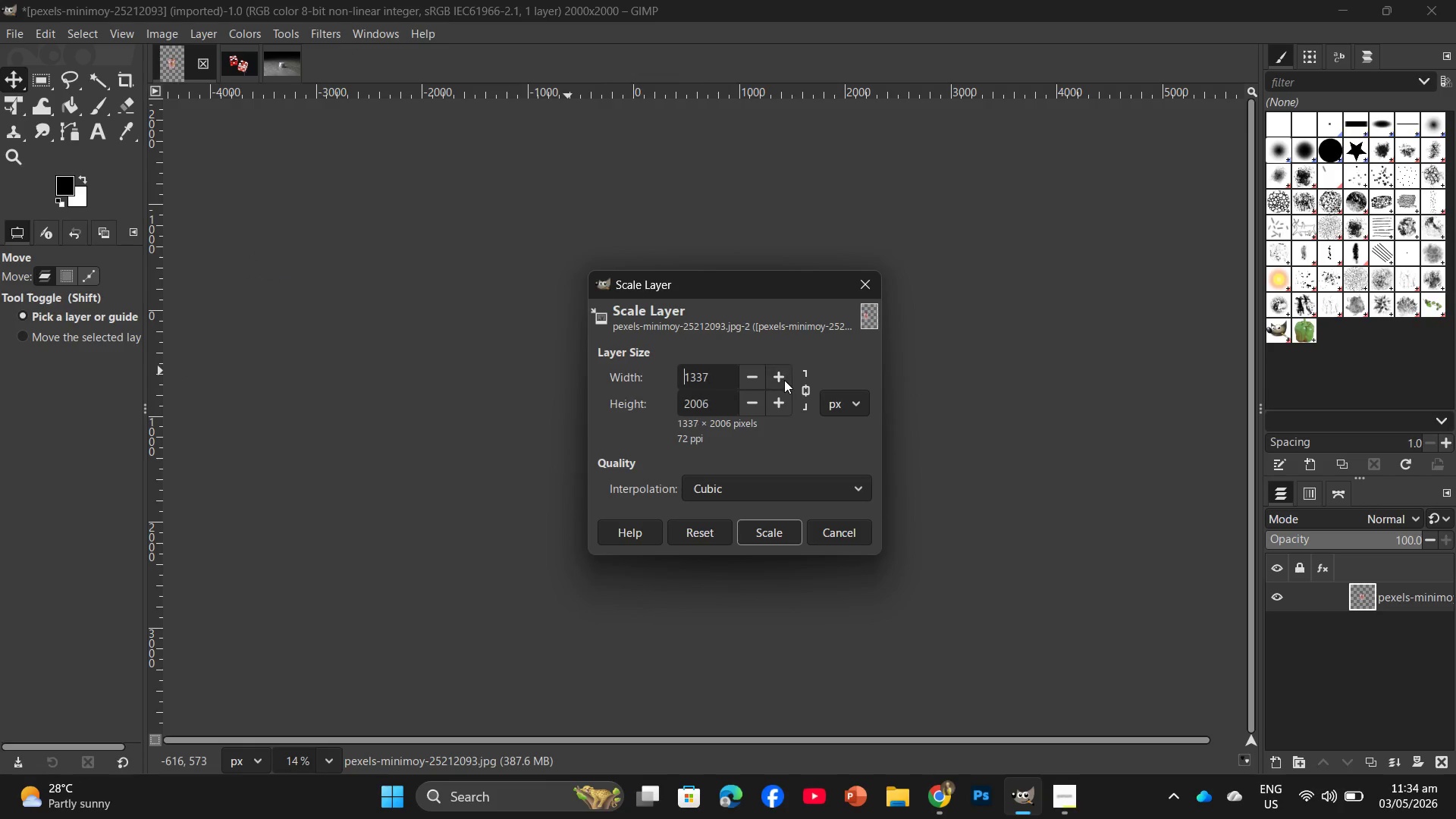 
triple_click([784, 380])
 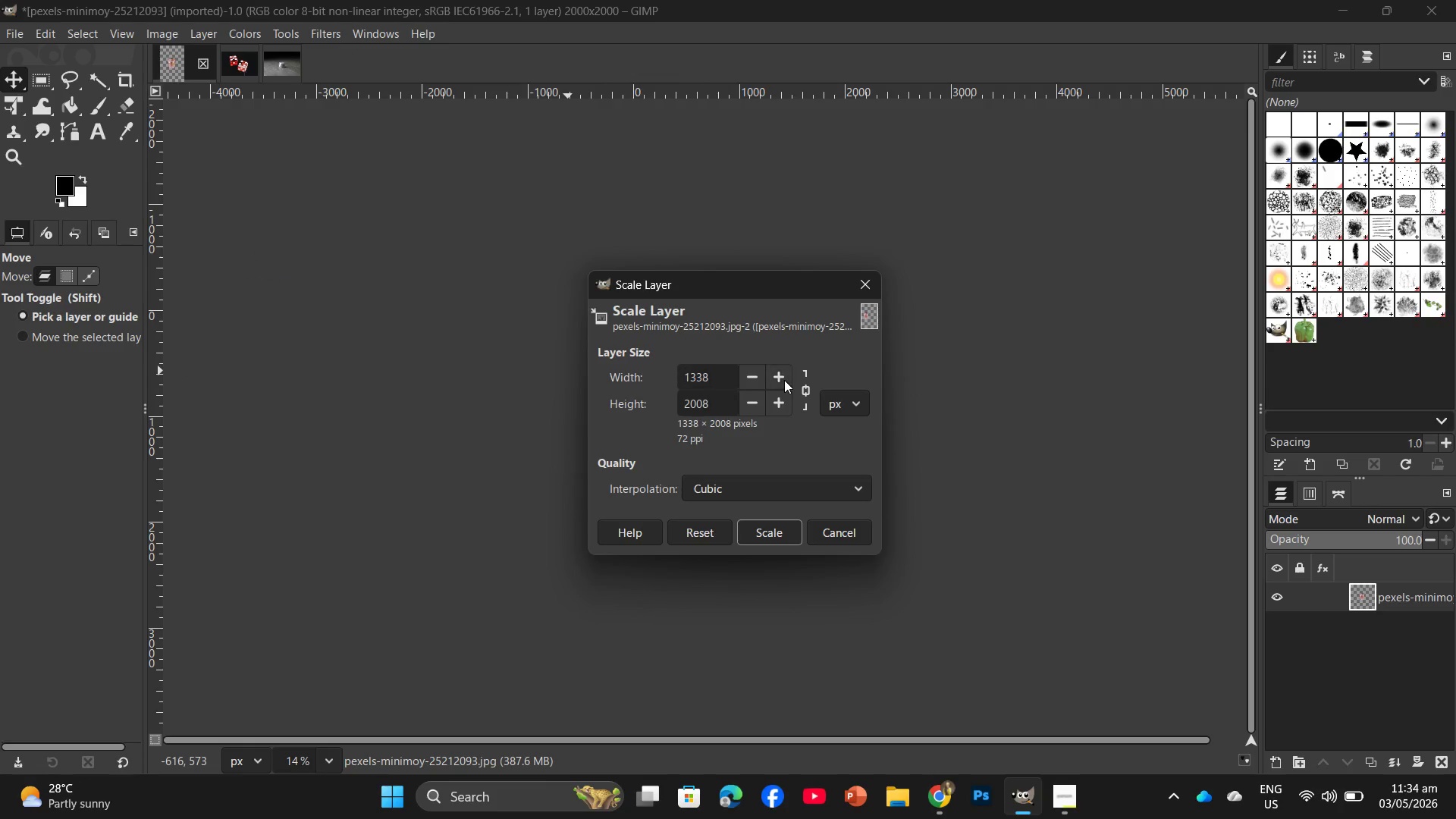 
triple_click([784, 380])
 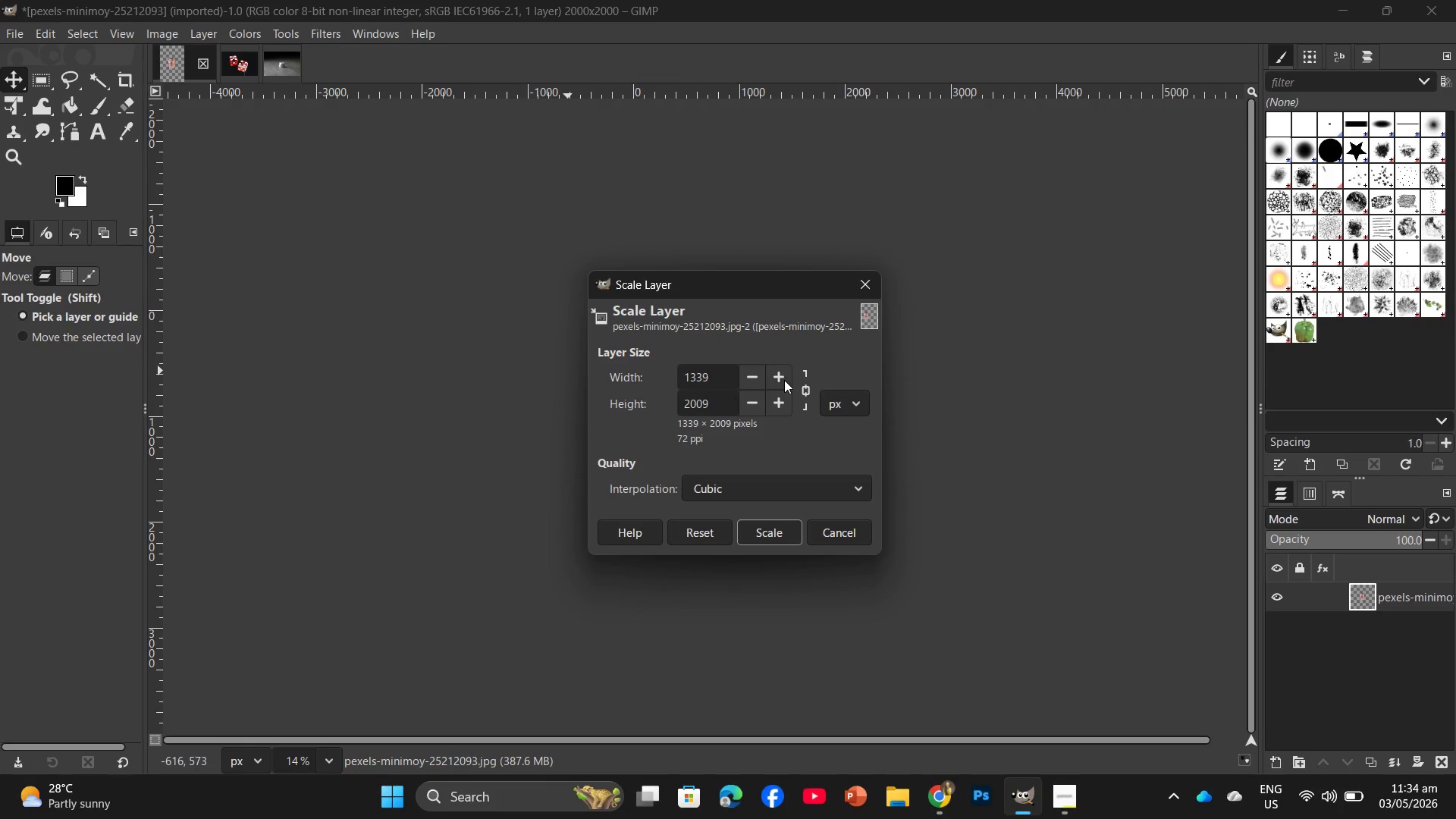 
triple_click([784, 380])
 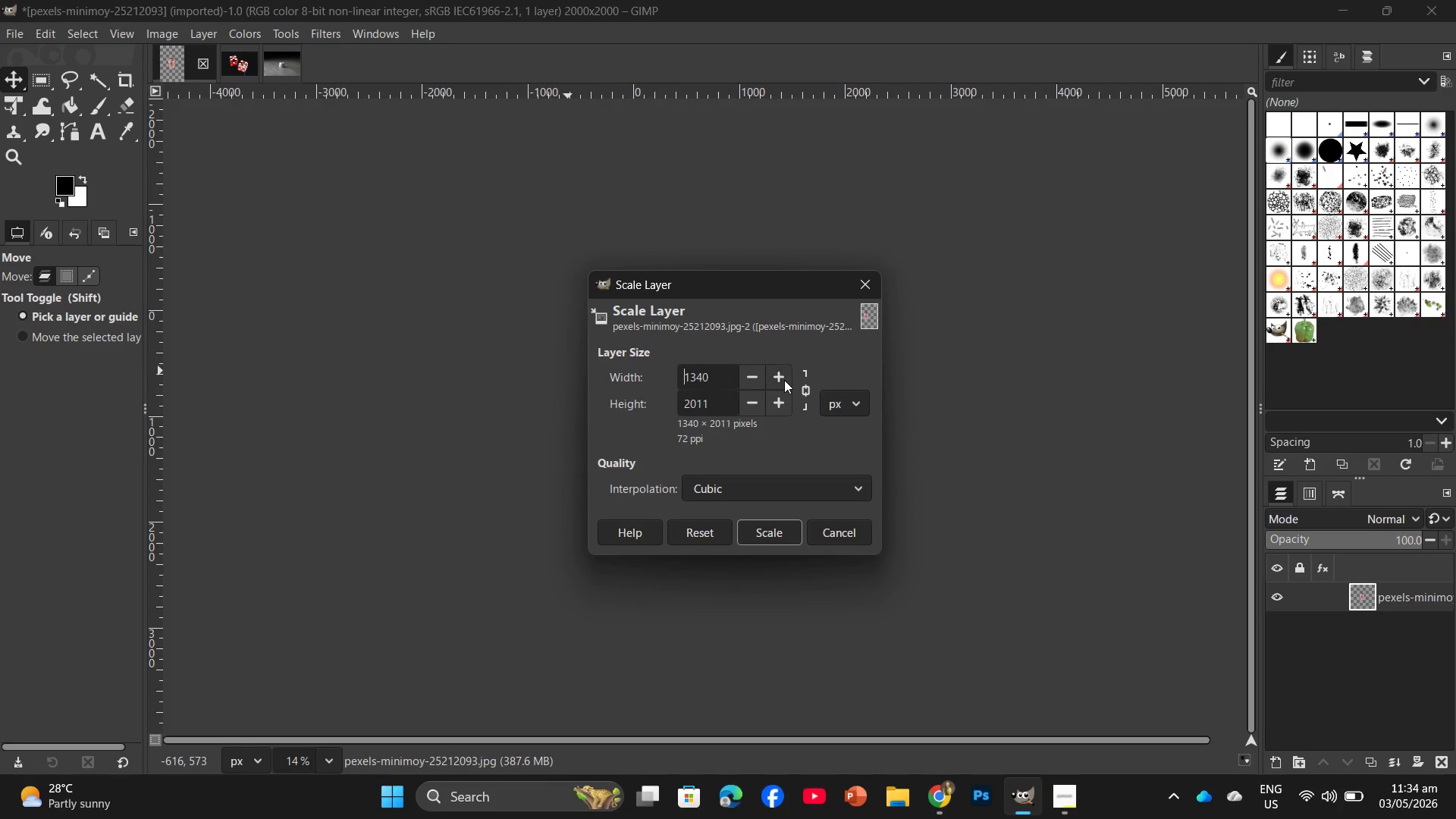 
triple_click([784, 380])
 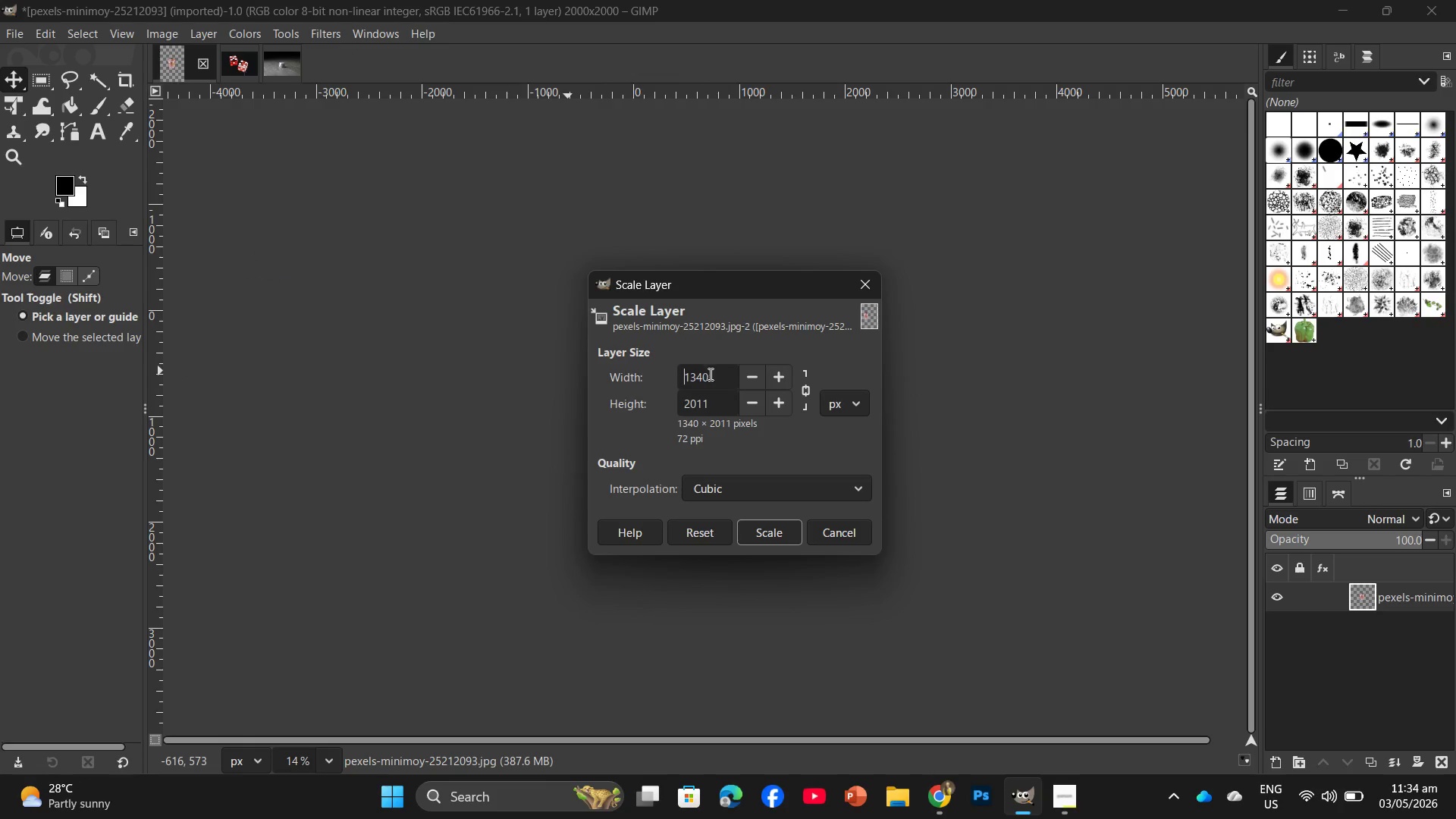 
left_click_drag(start_coordinate=[711, 377], to_coordinate=[679, 379])
 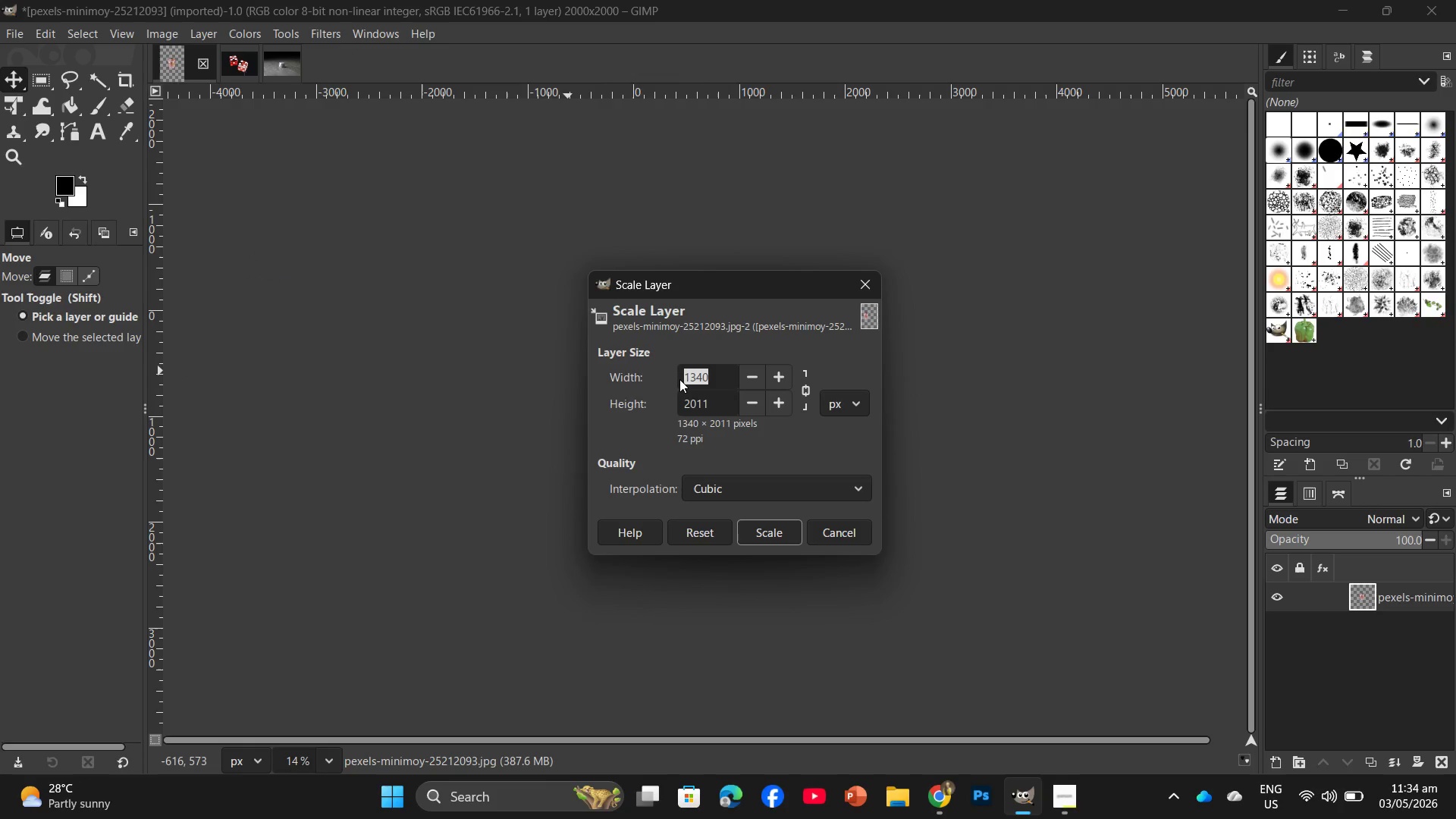 
key(Numpad2)
 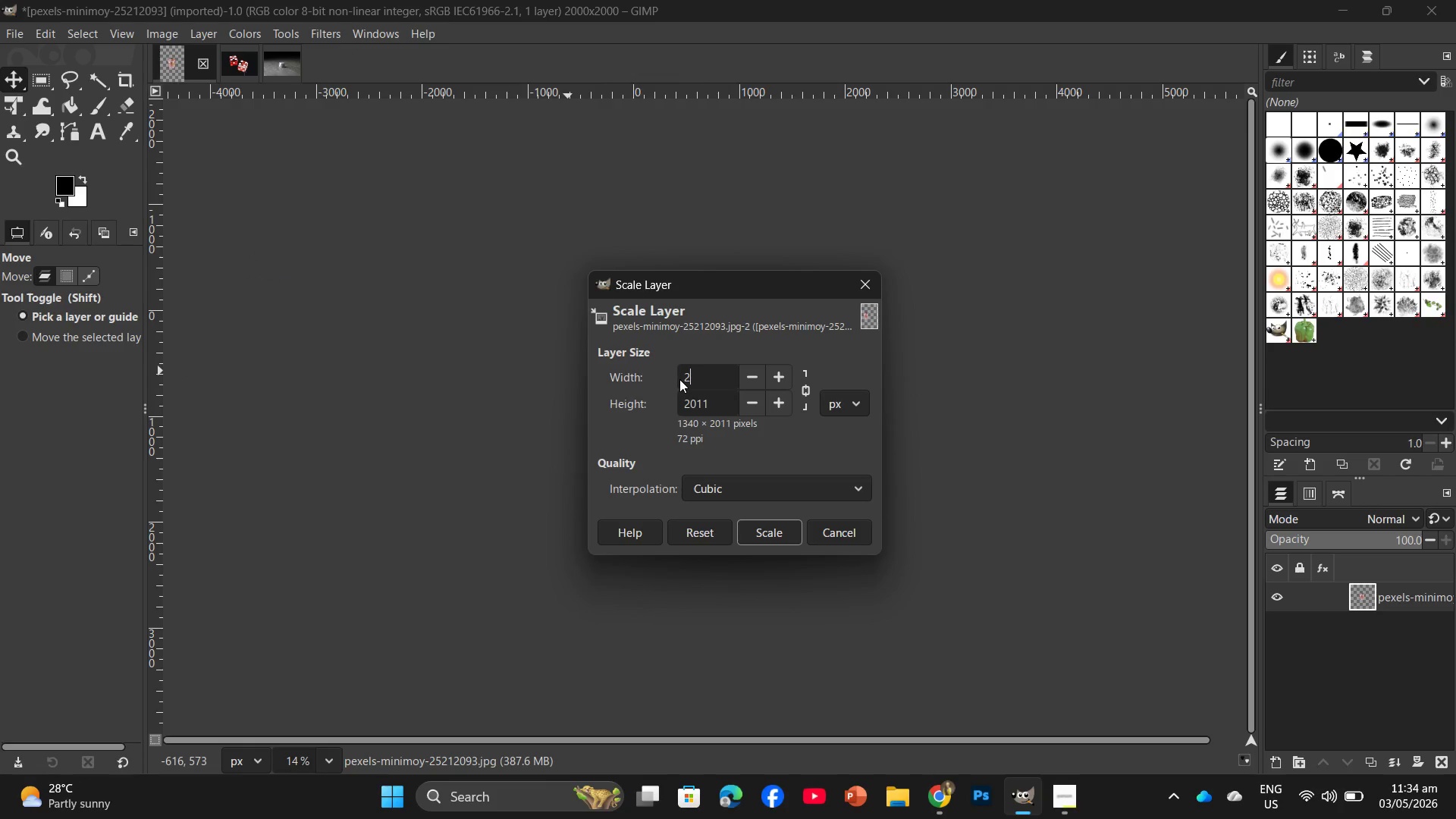 
key(Numpad0)
 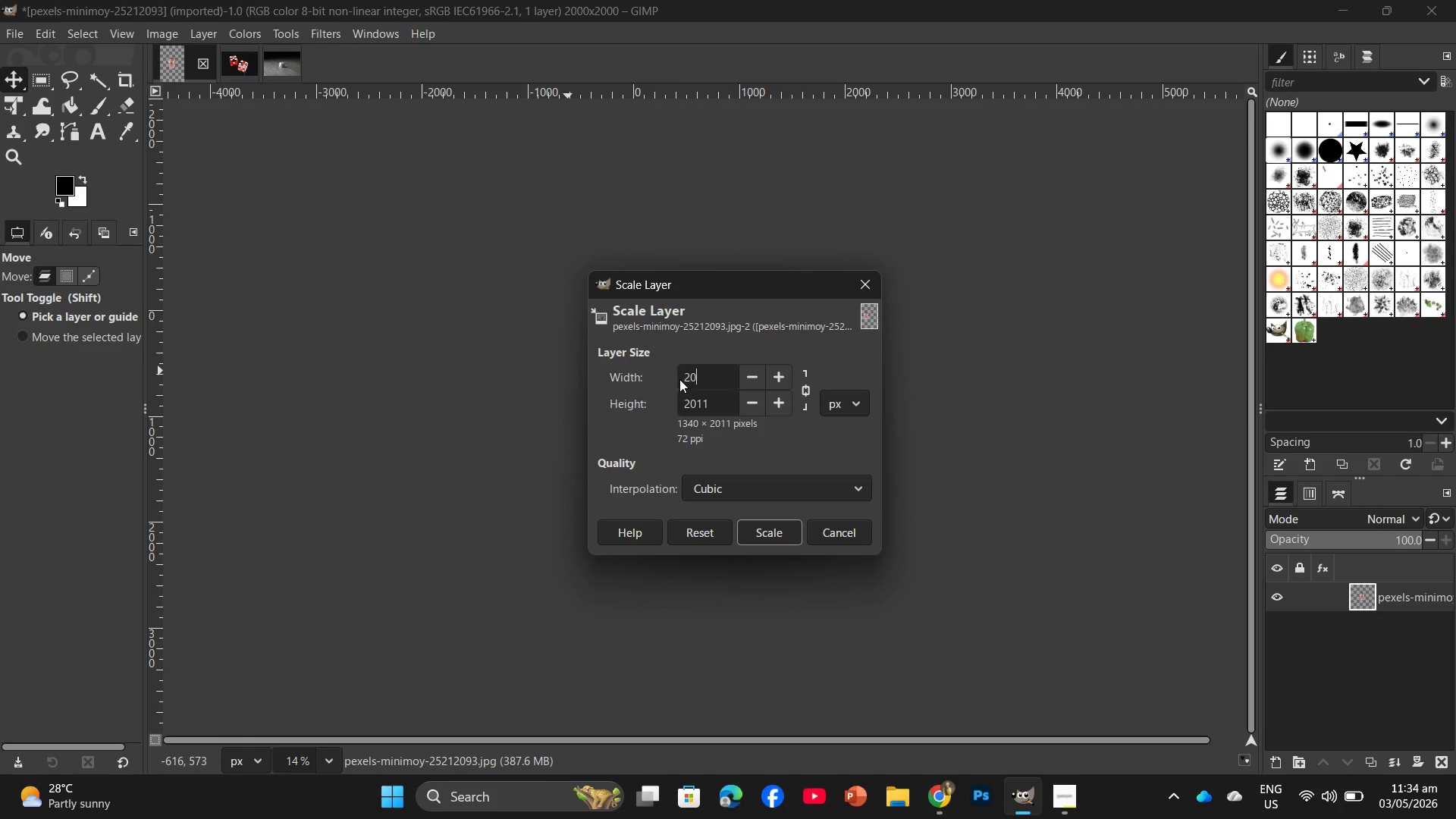 
key(Numpad0)
 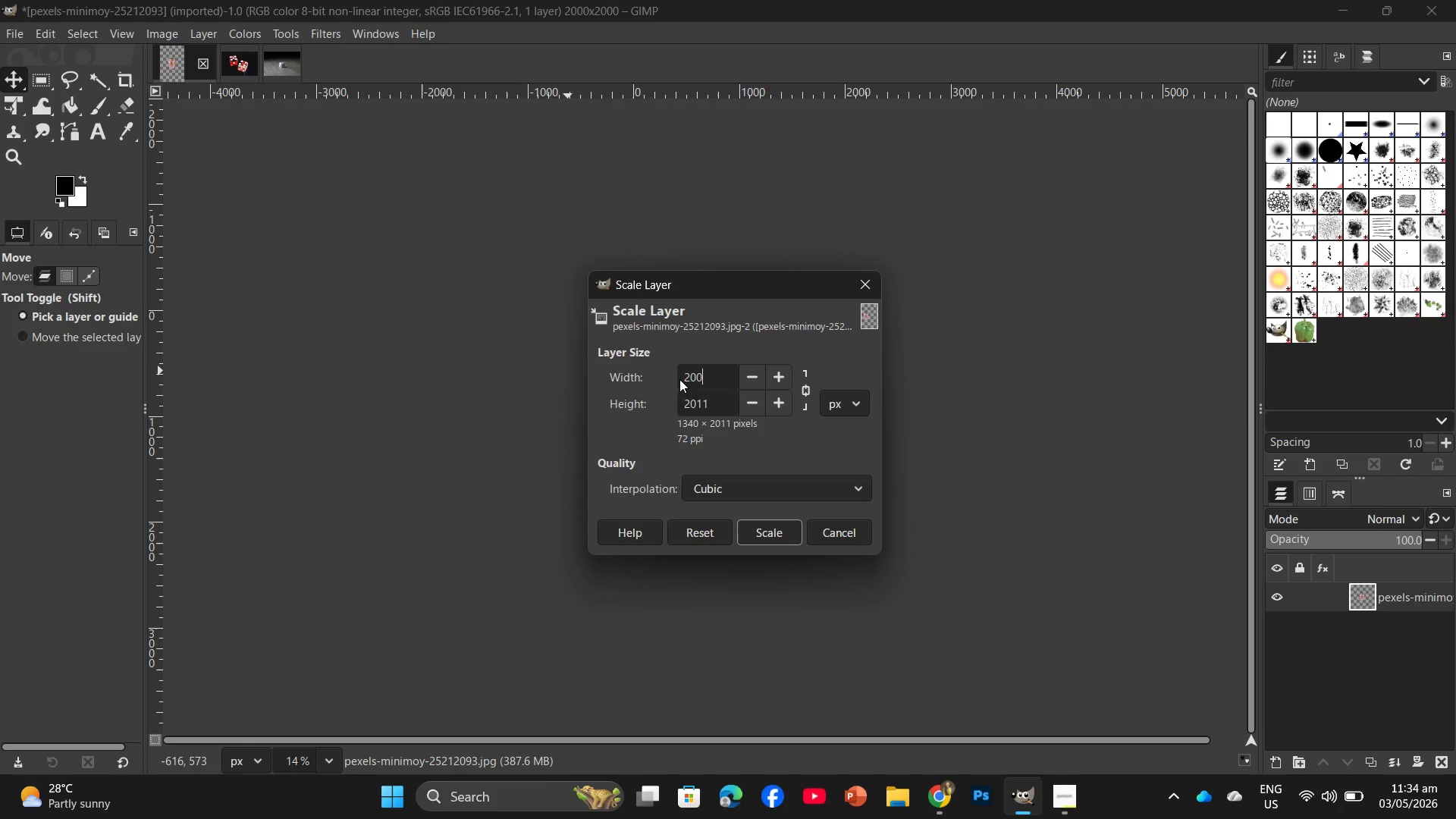 
key(Numpad0)
 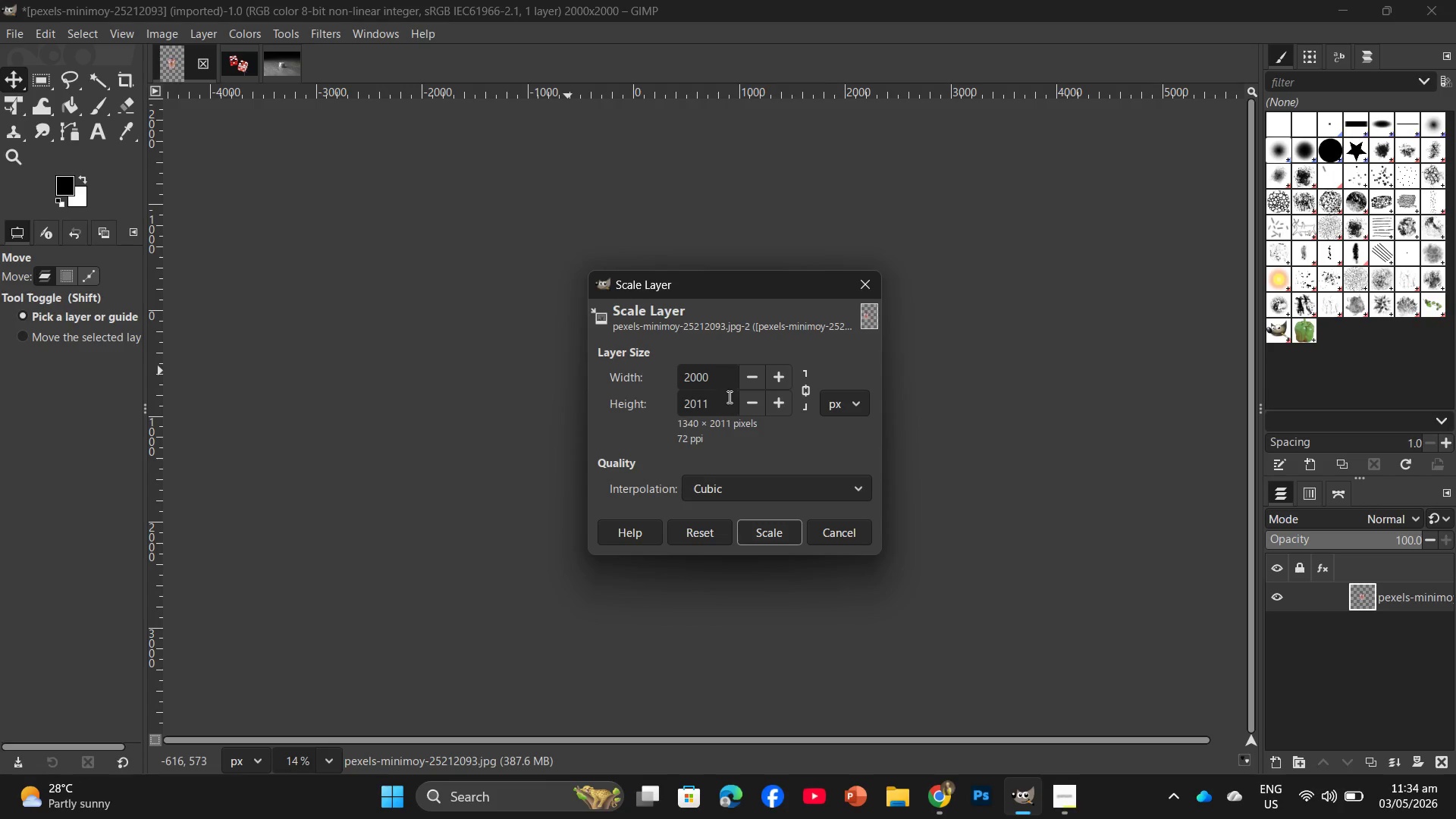 
left_click_drag(start_coordinate=[718, 407], to_coordinate=[673, 415])
 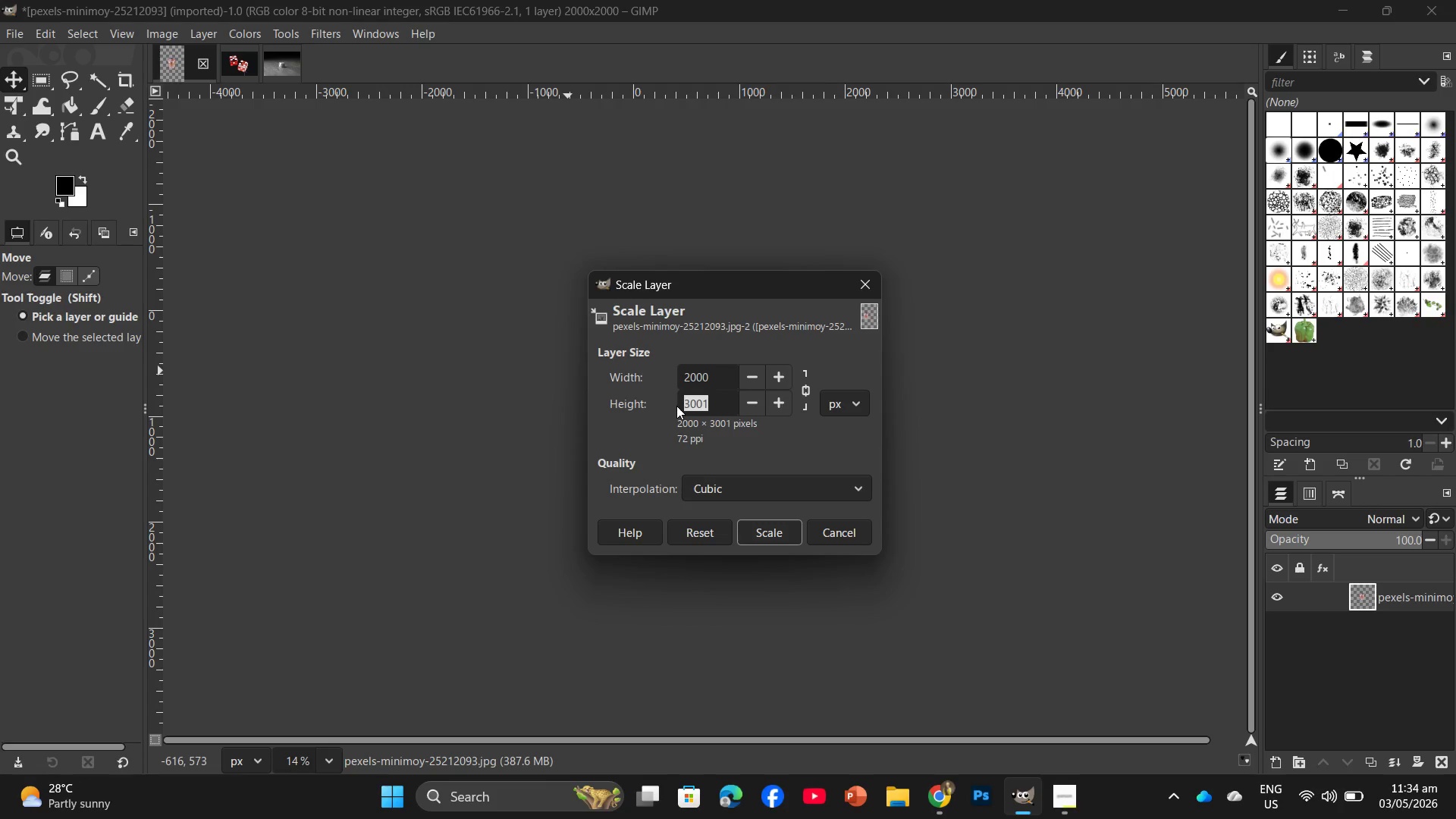 
key(Numpad2)
 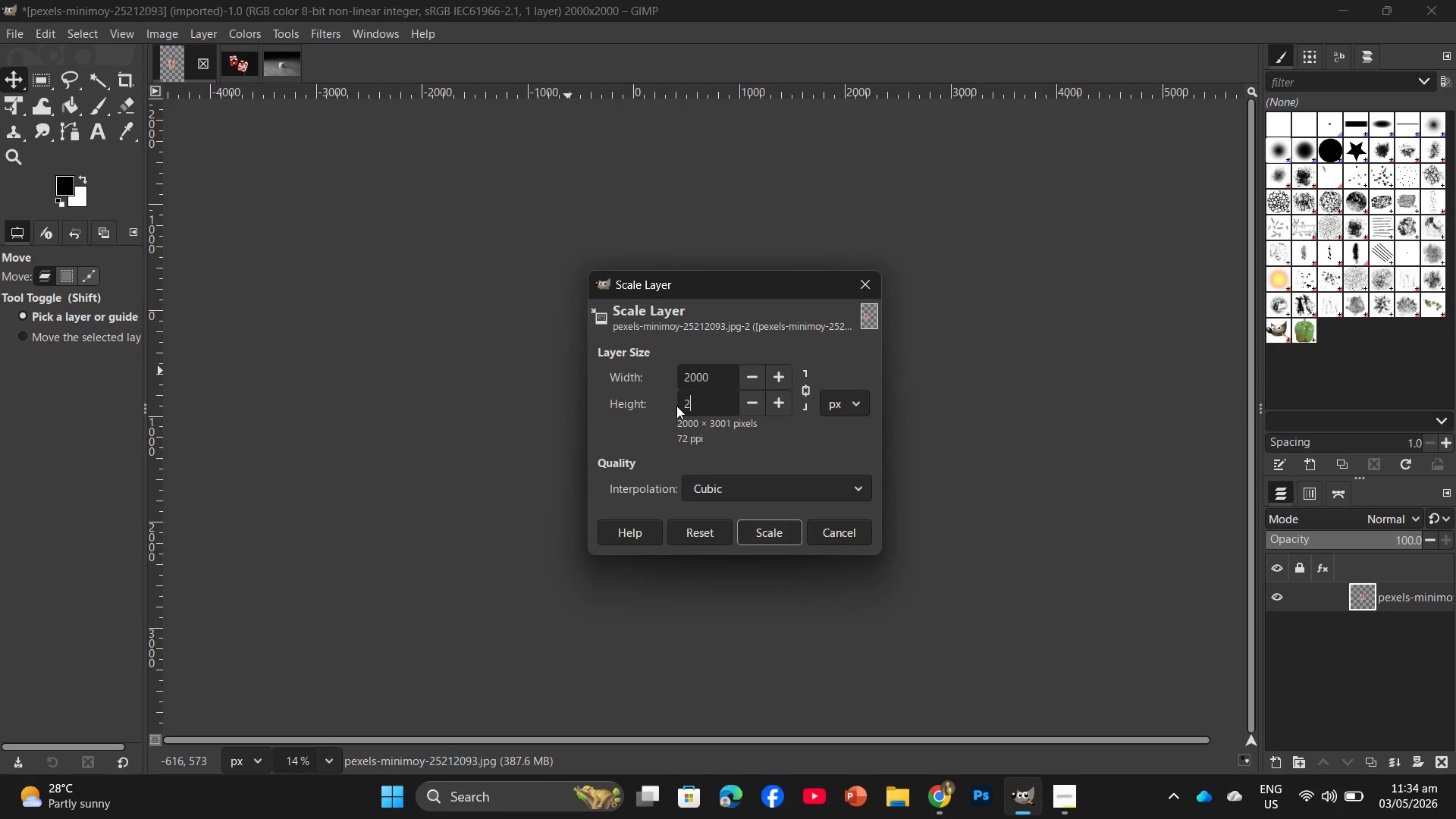 
key(Numpad0)
 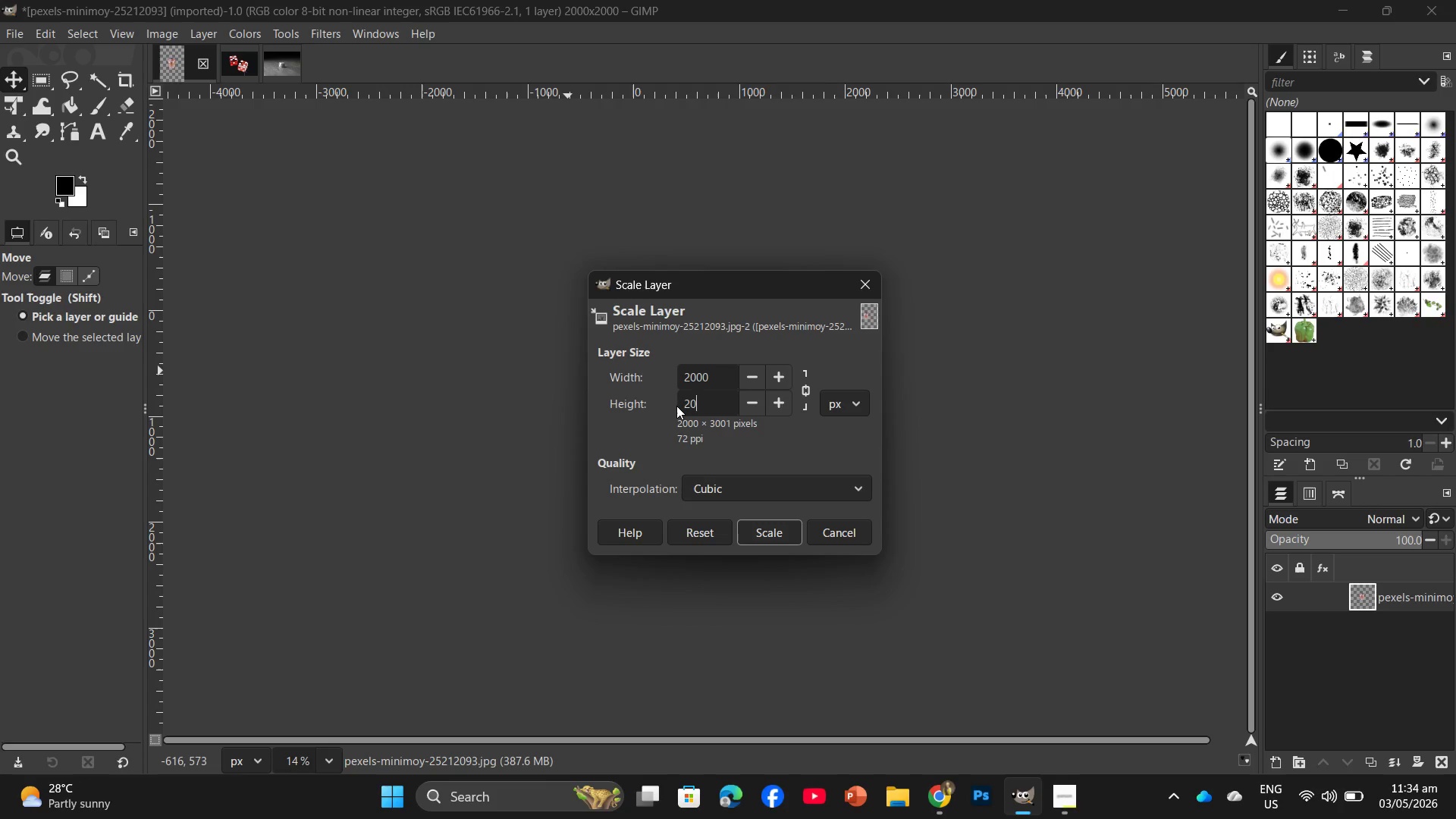 
key(Numpad0)
 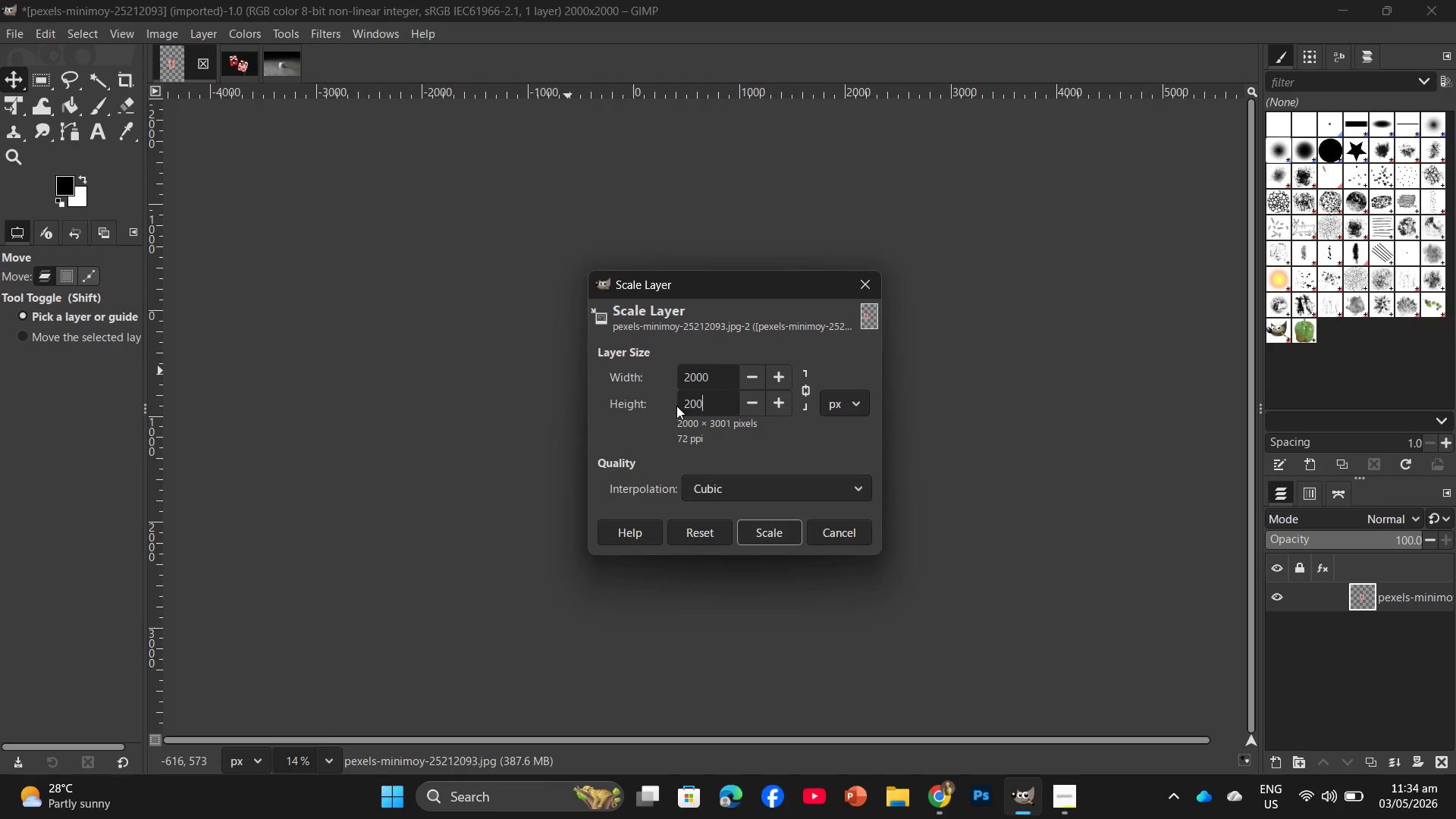 
key(Numpad0)
 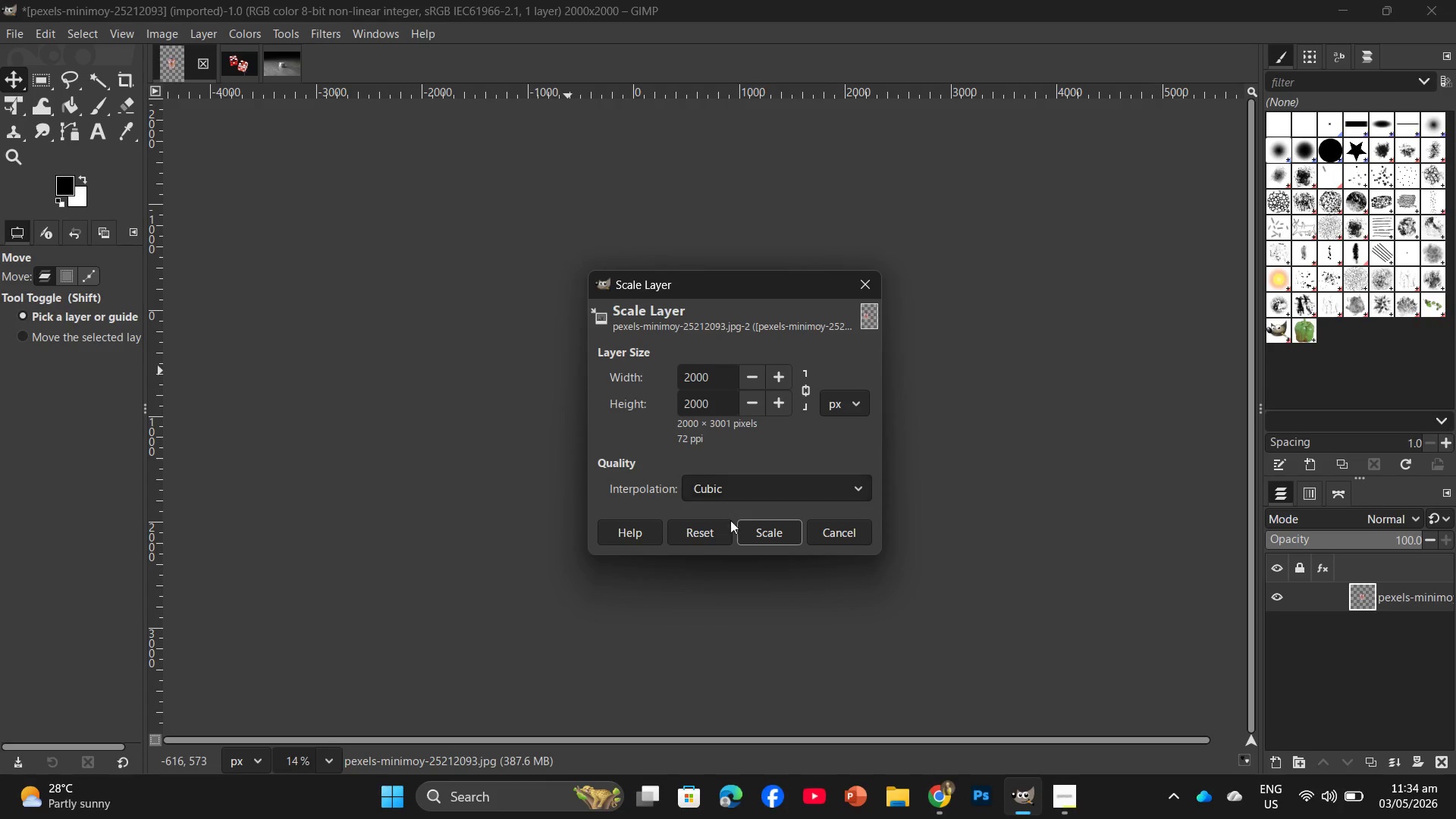 
left_click([752, 535])
 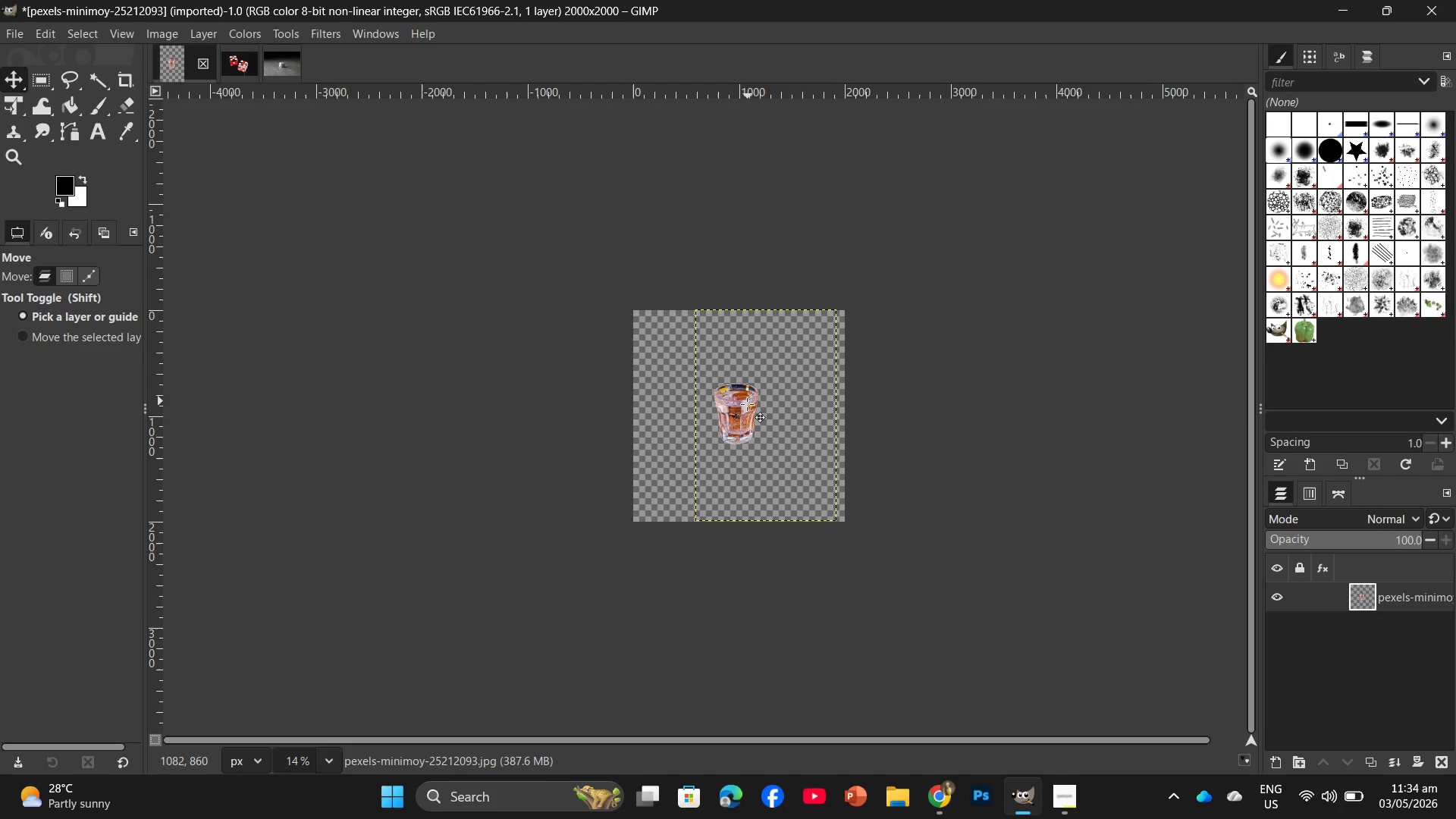 
left_click([747, 413])
 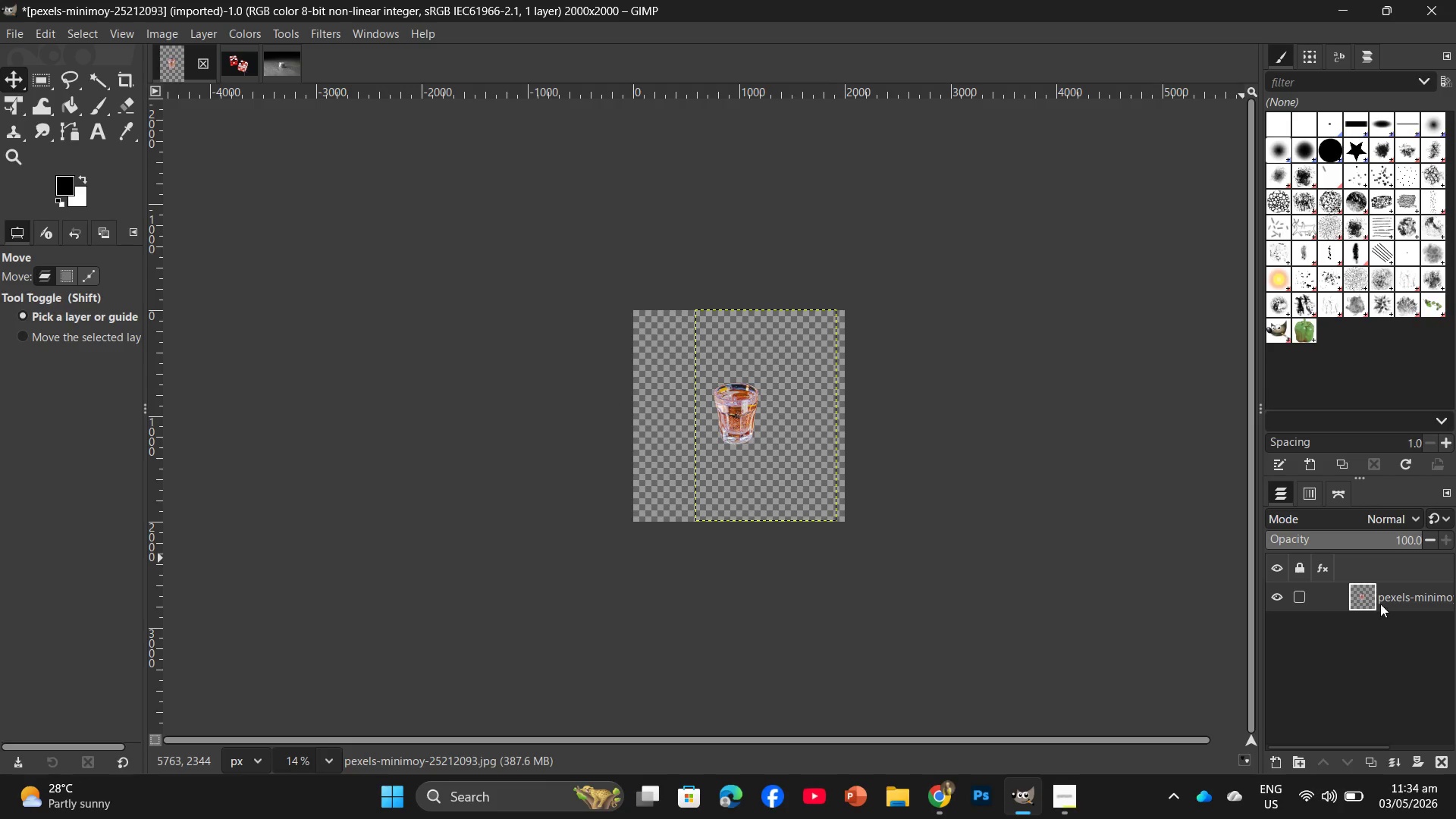 
left_click([1370, 598])
 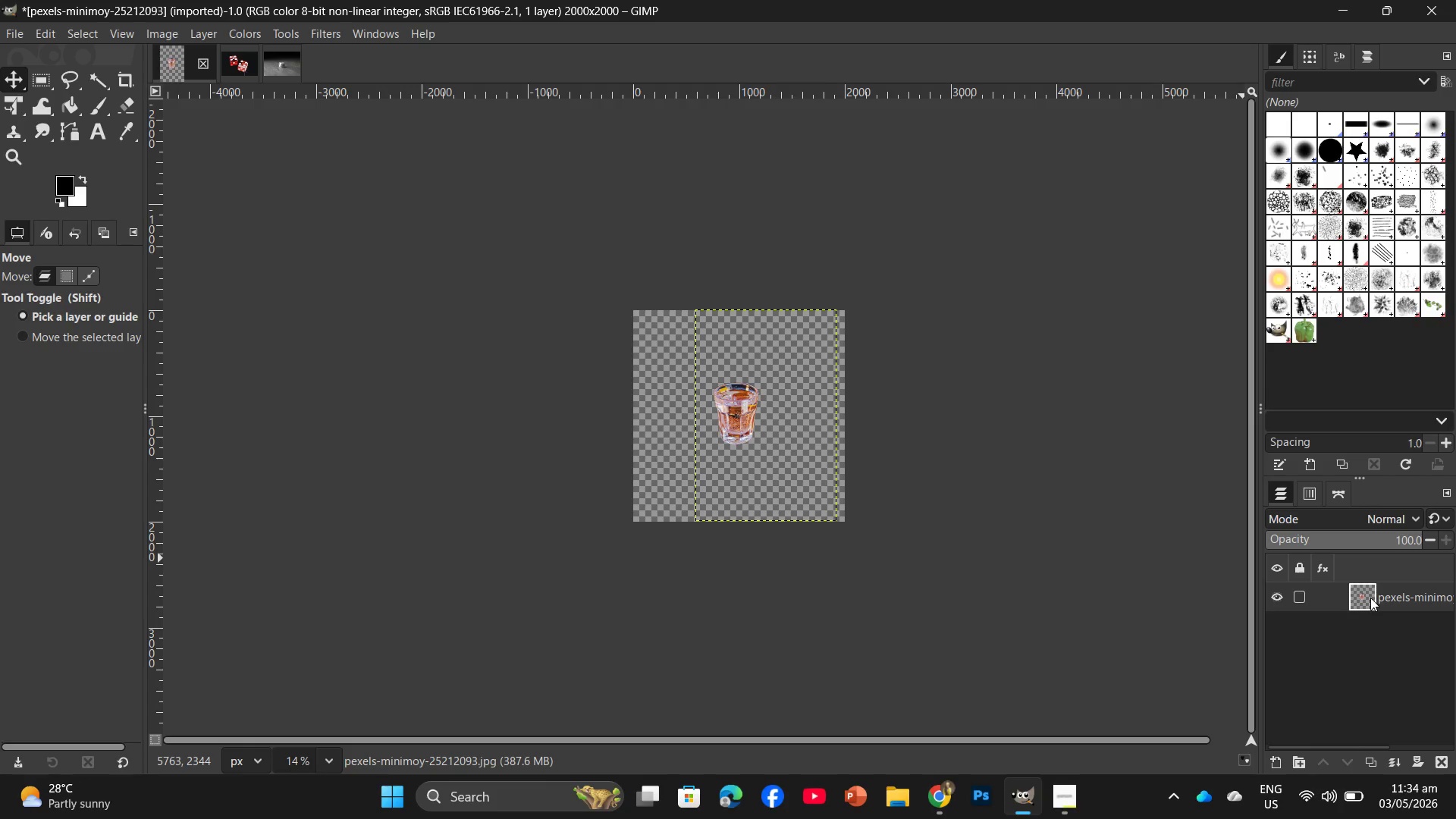 
left_click([1370, 598])
 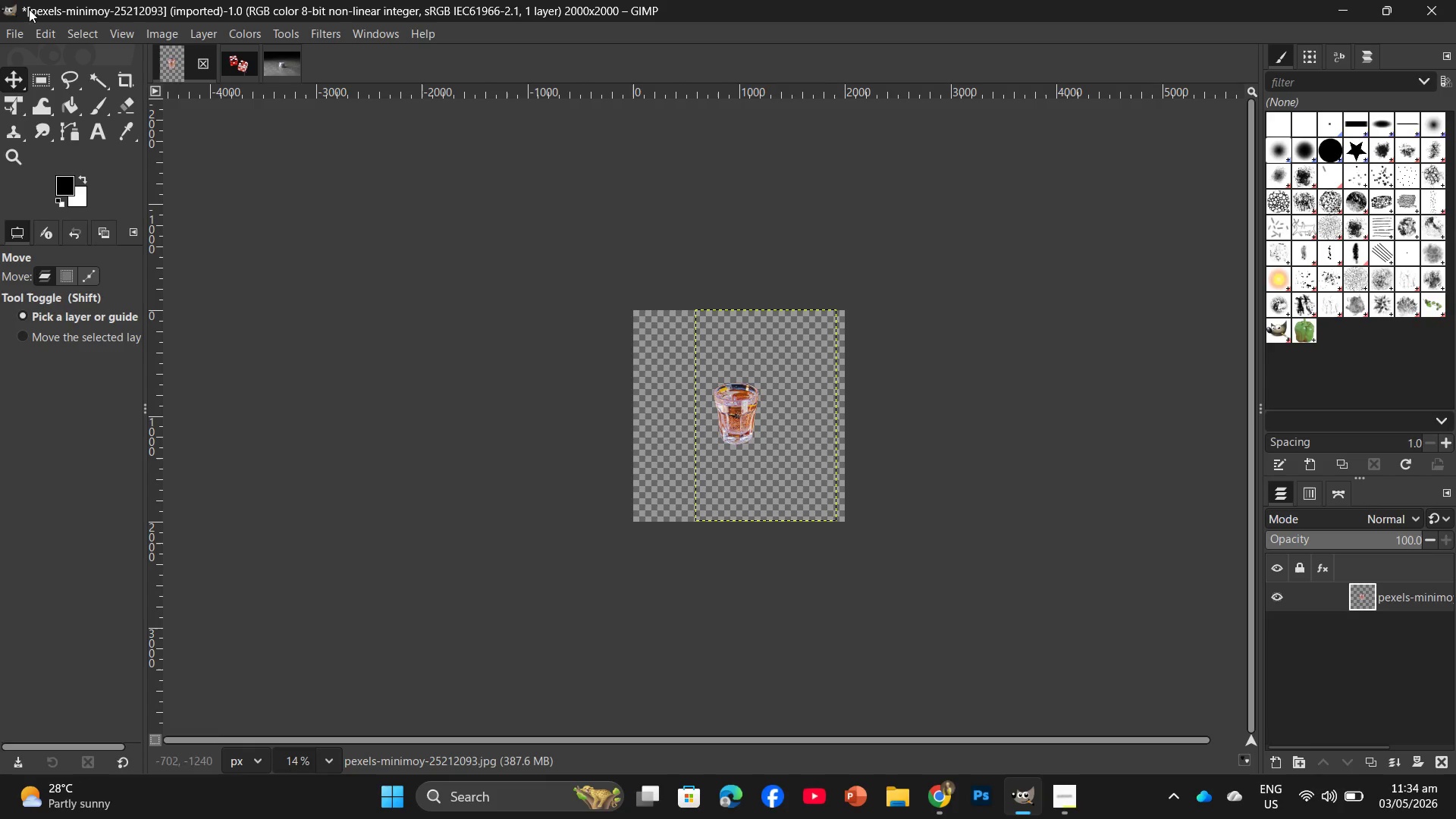 
left_click([22, 30])
 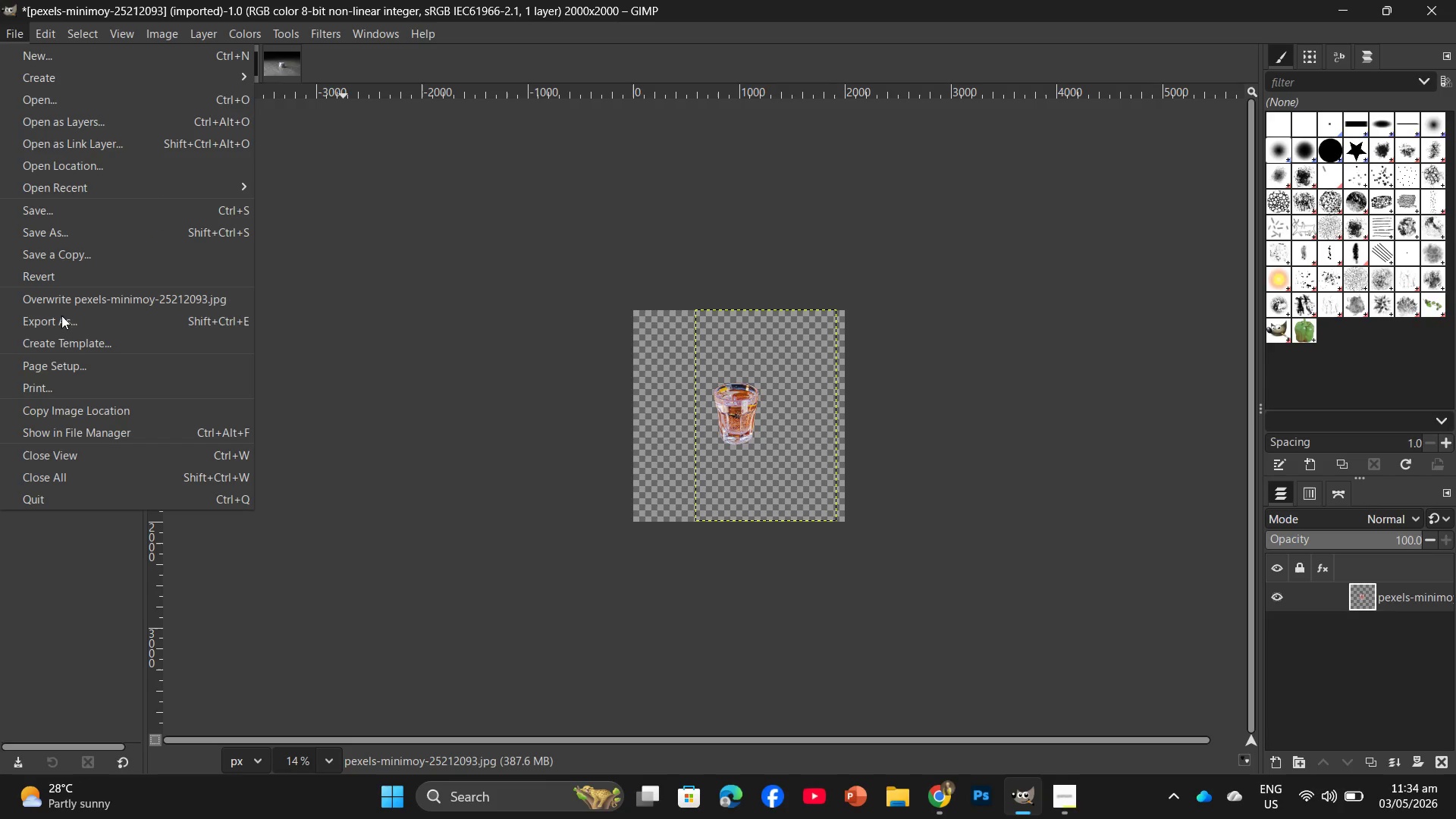 
left_click([69, 325])
 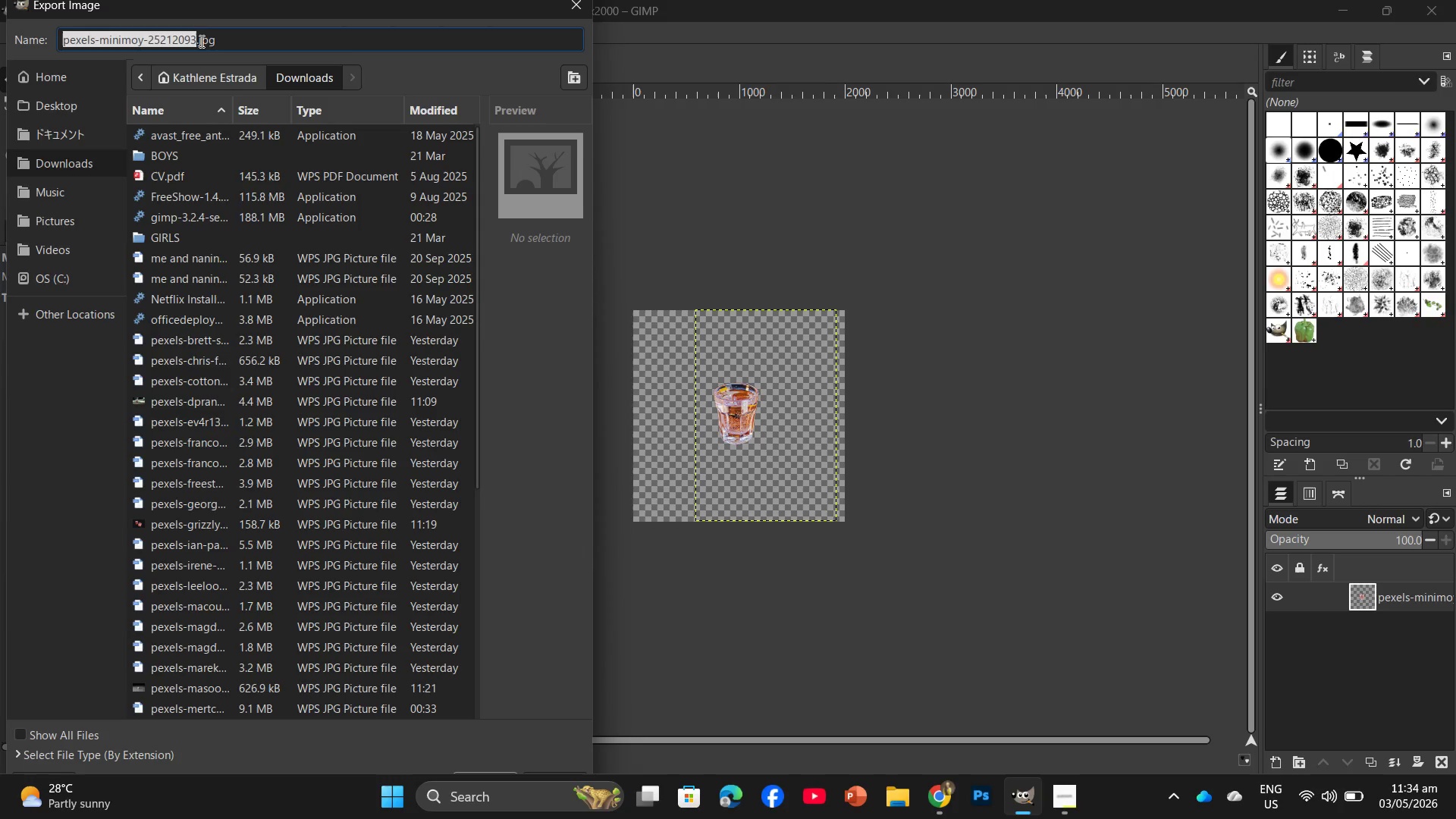 
wait(7.41)
 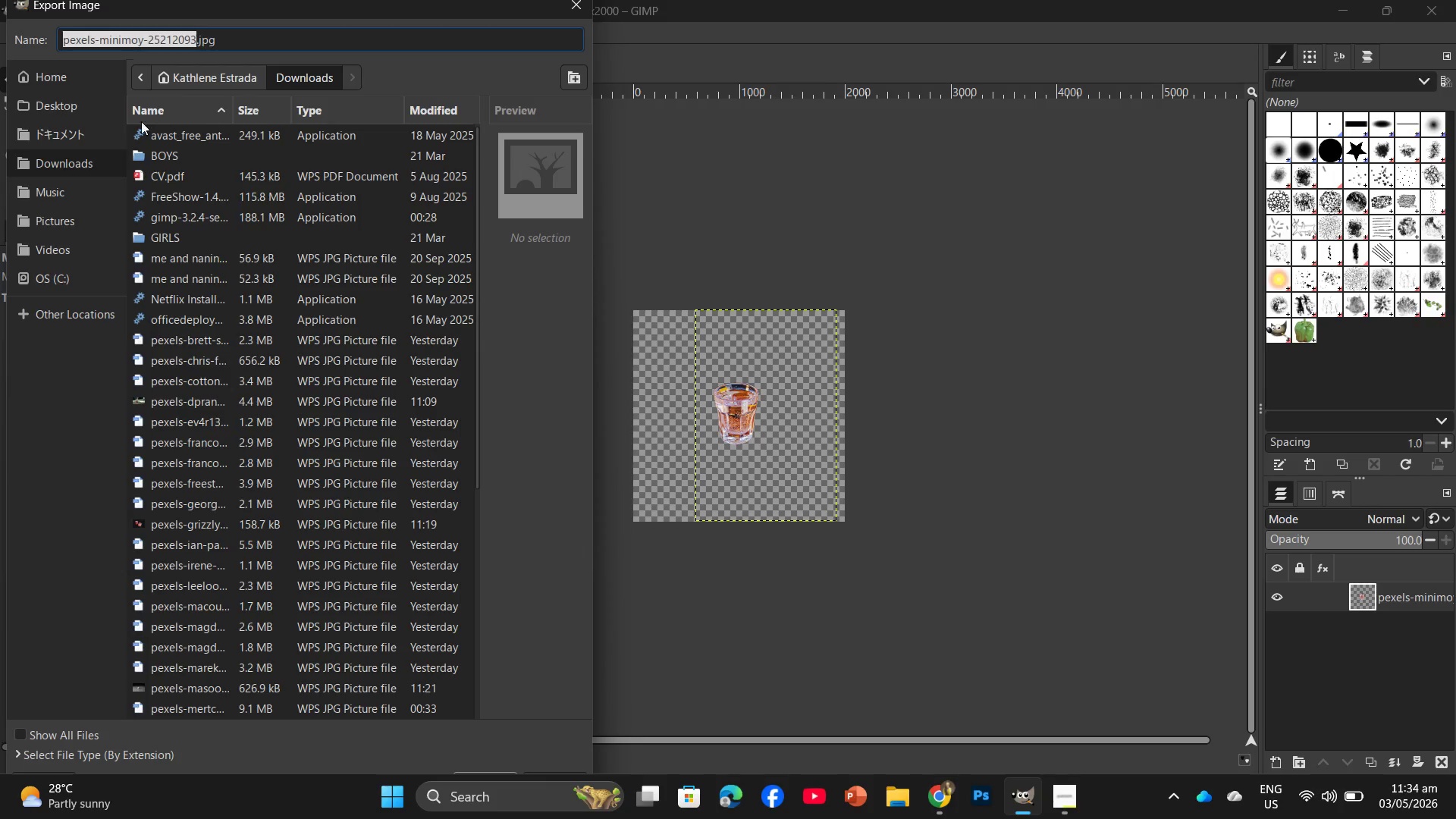 
type(Resin )
key(Backspace)
type(Dice)
 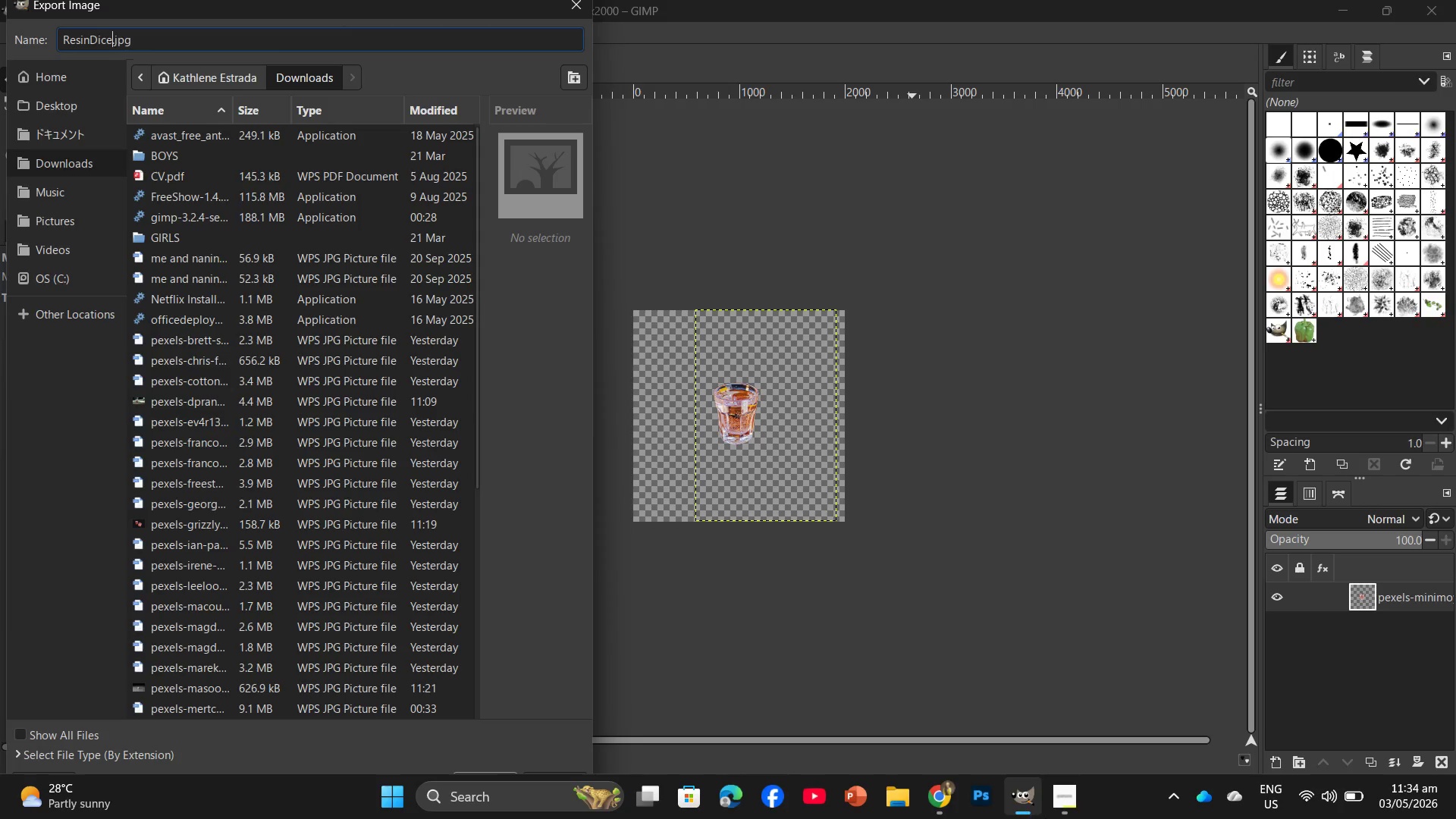 
left_click([1076, 803])